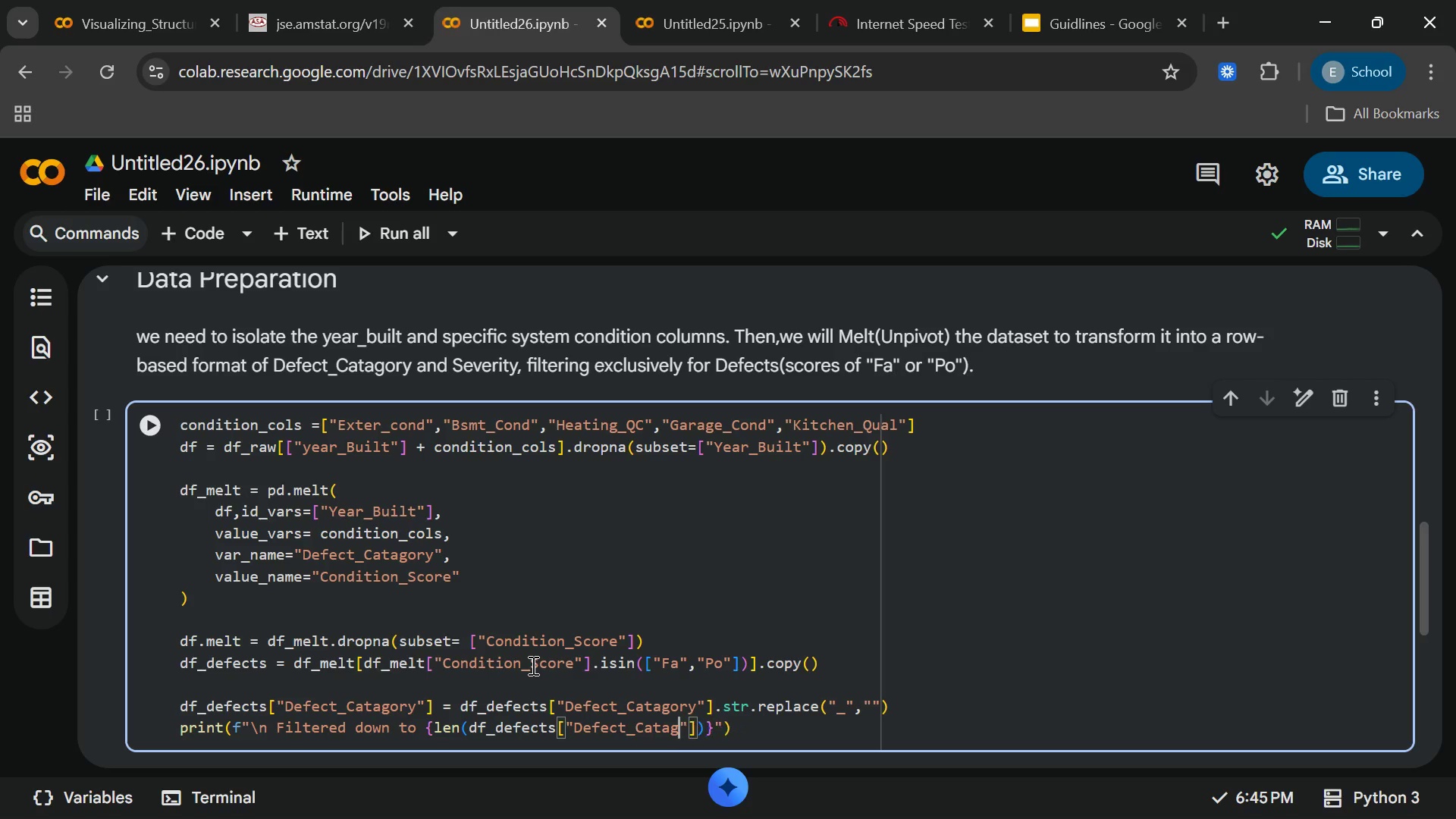 
key(Backspace)
 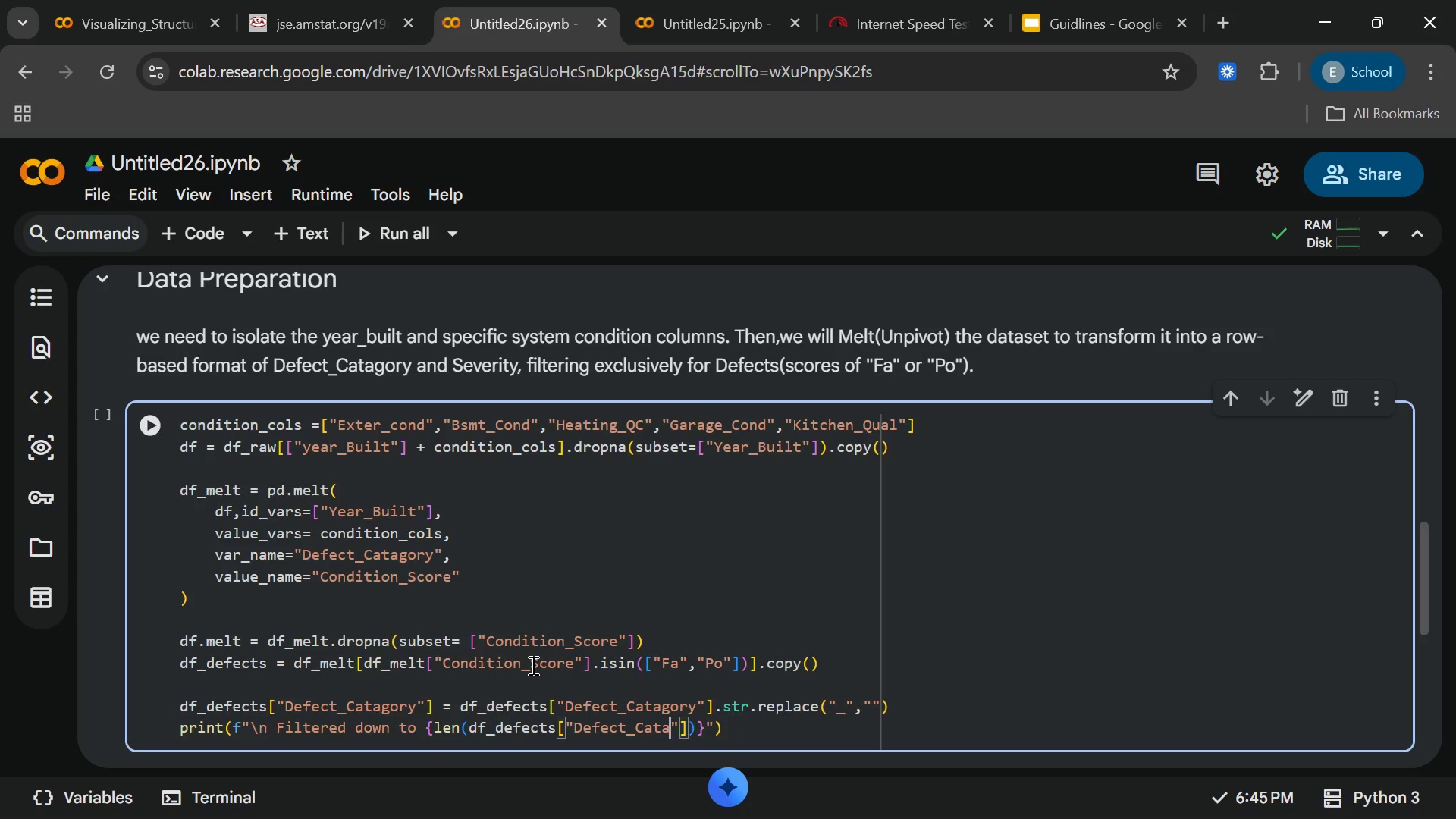 
key(Backspace)
 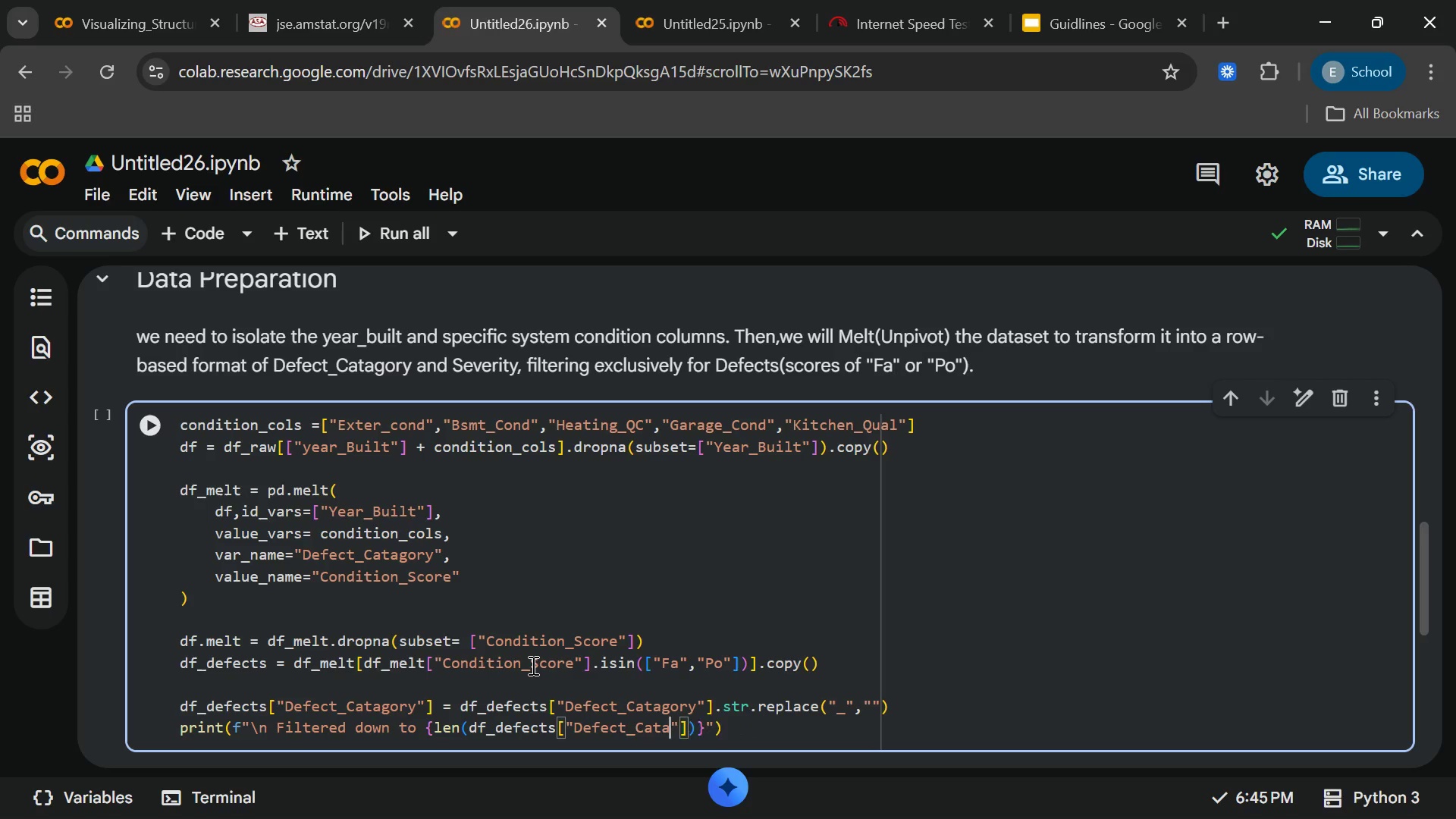 
key(Backspace)
 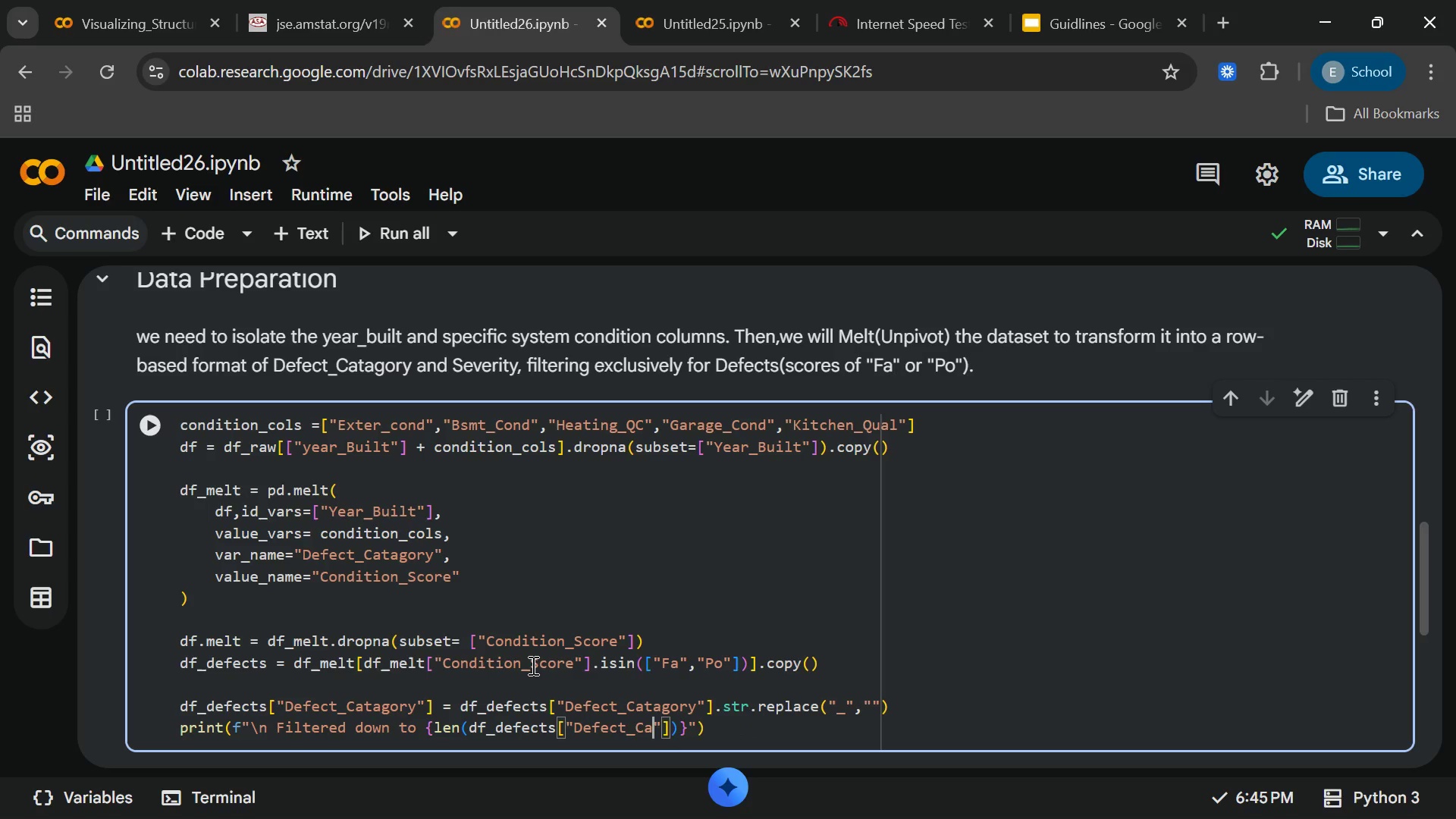 
key(Backspace)
 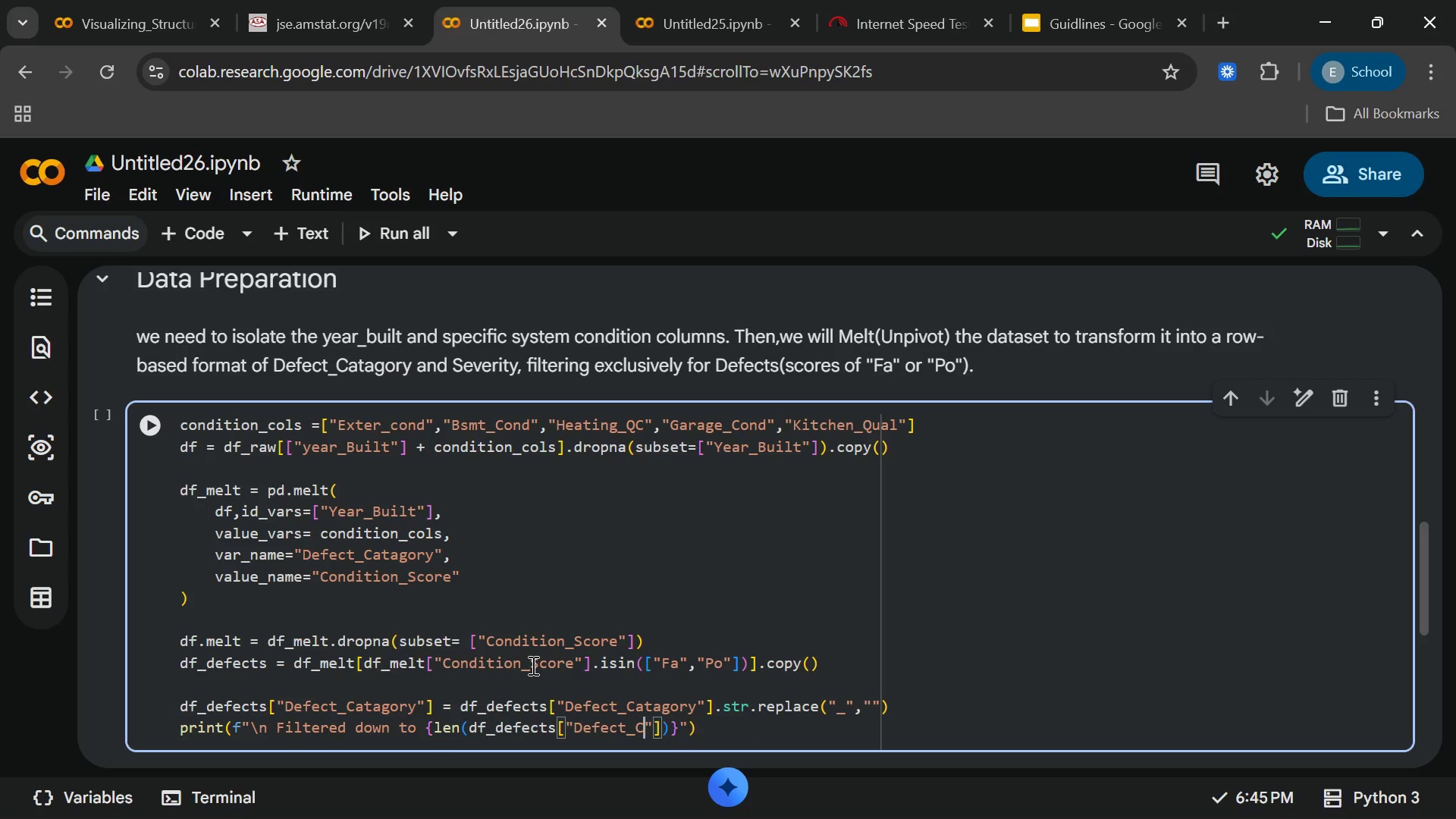 
key(Backspace)
 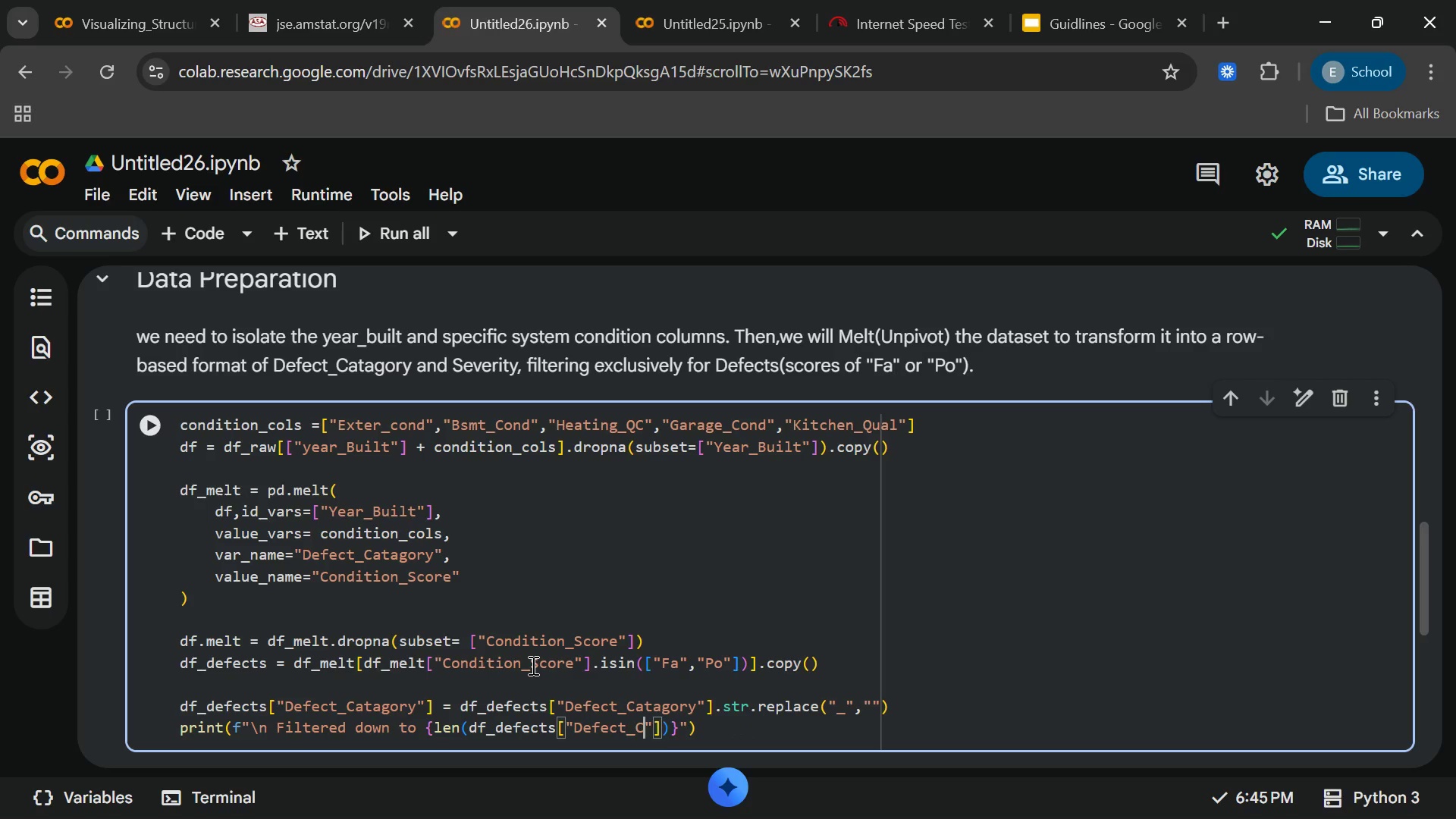 
key(Backspace)
 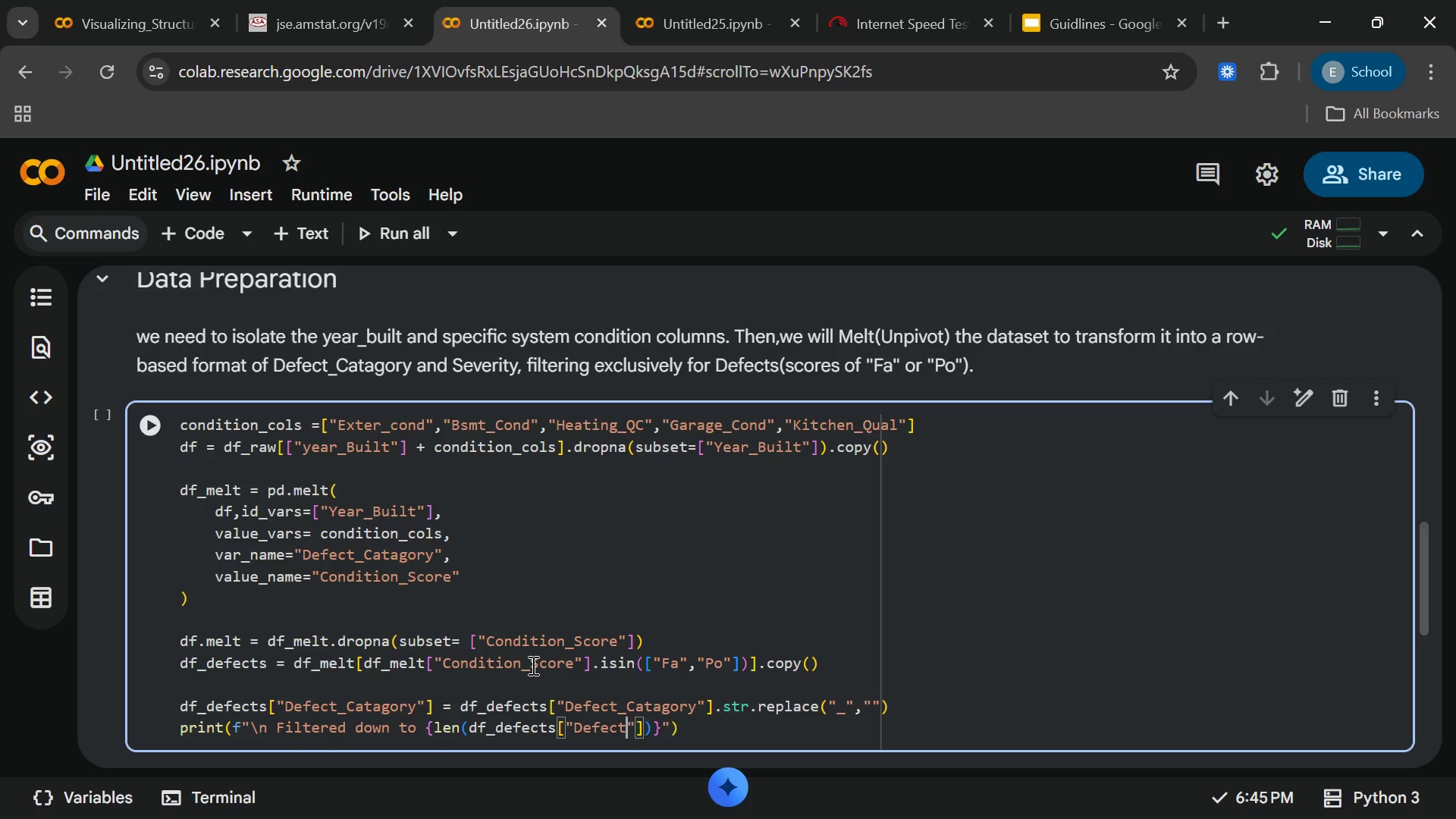 
key(Backspace)
 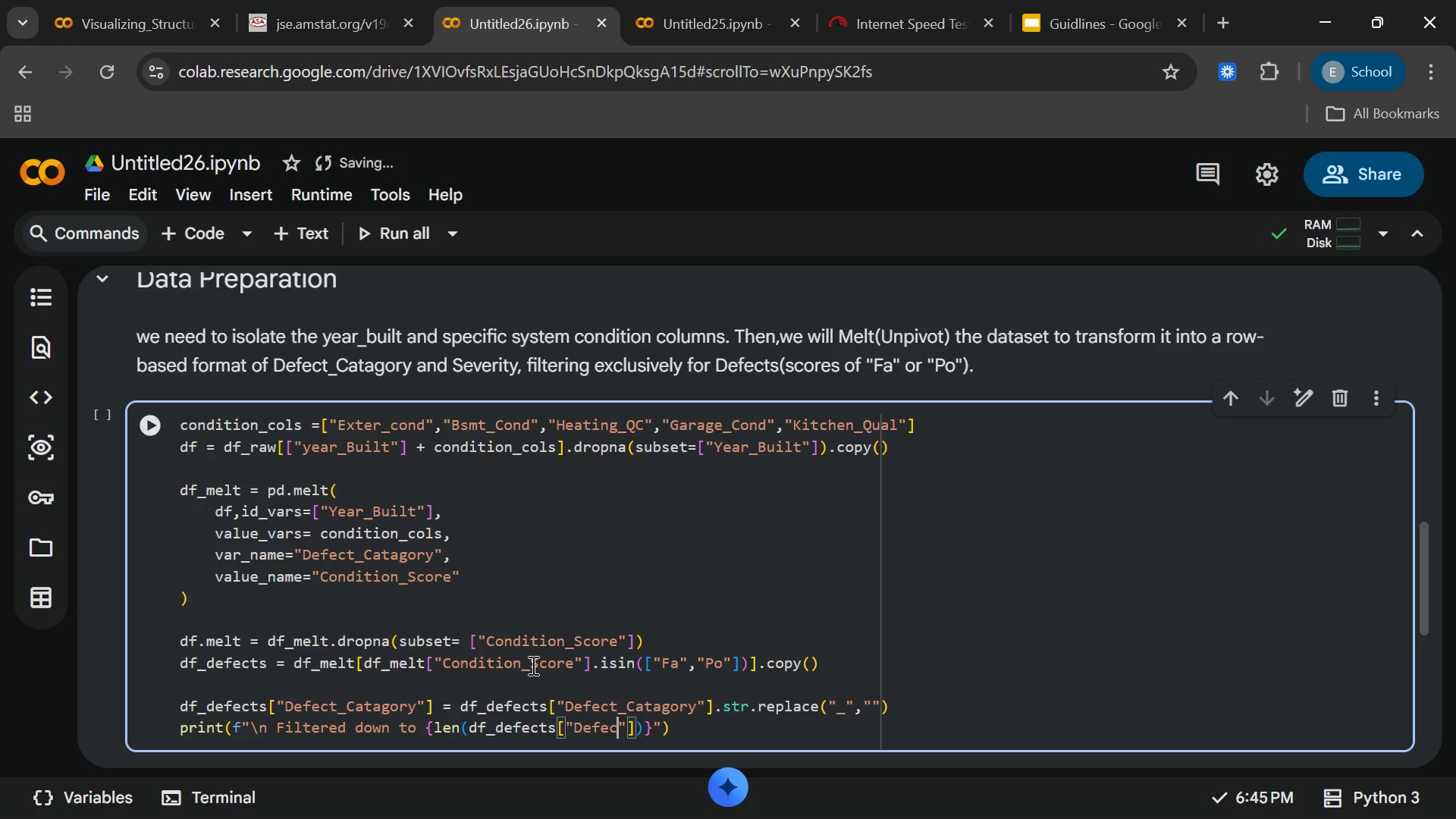 
key(Backspace)
 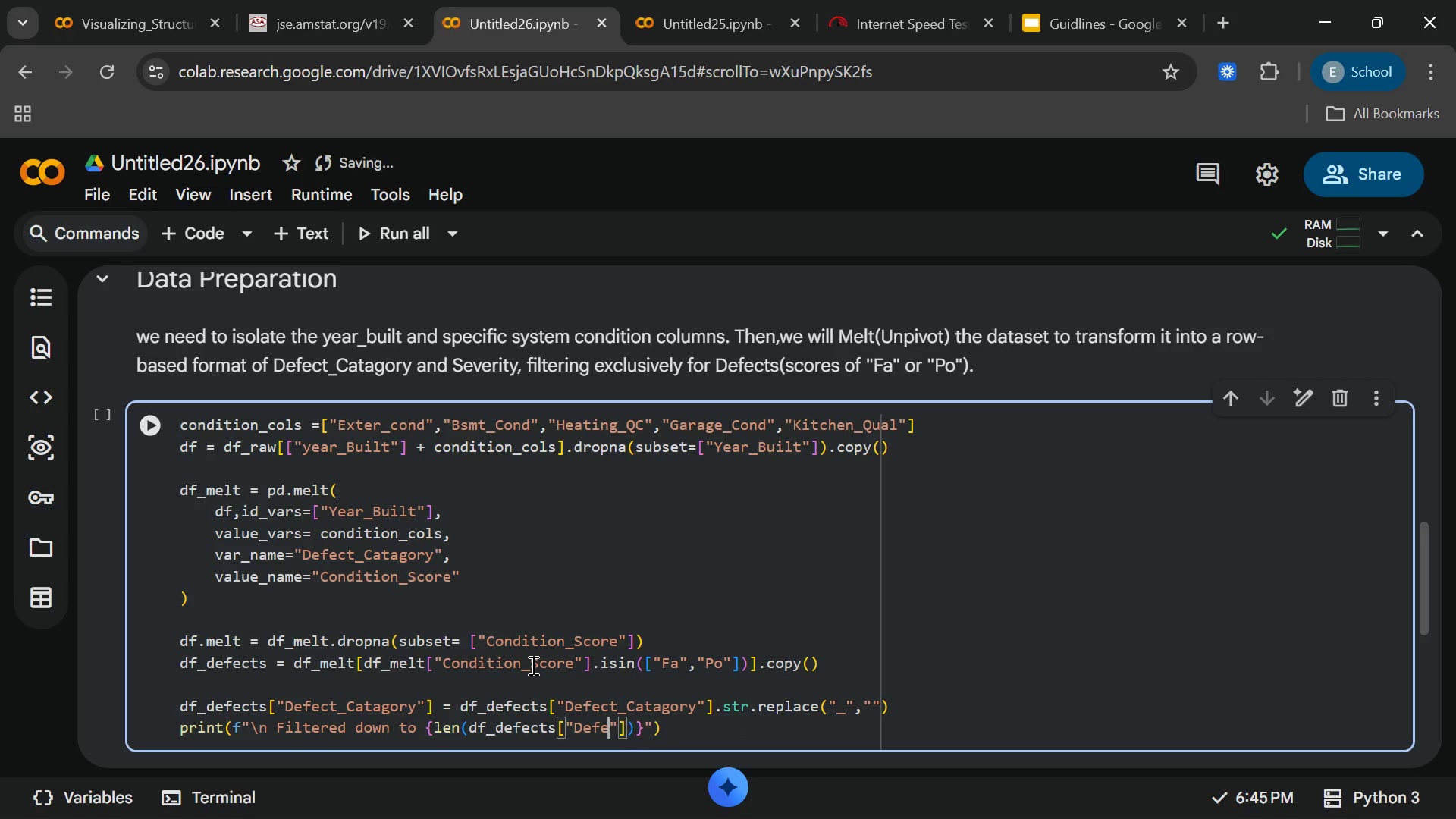 
key(Backspace)
 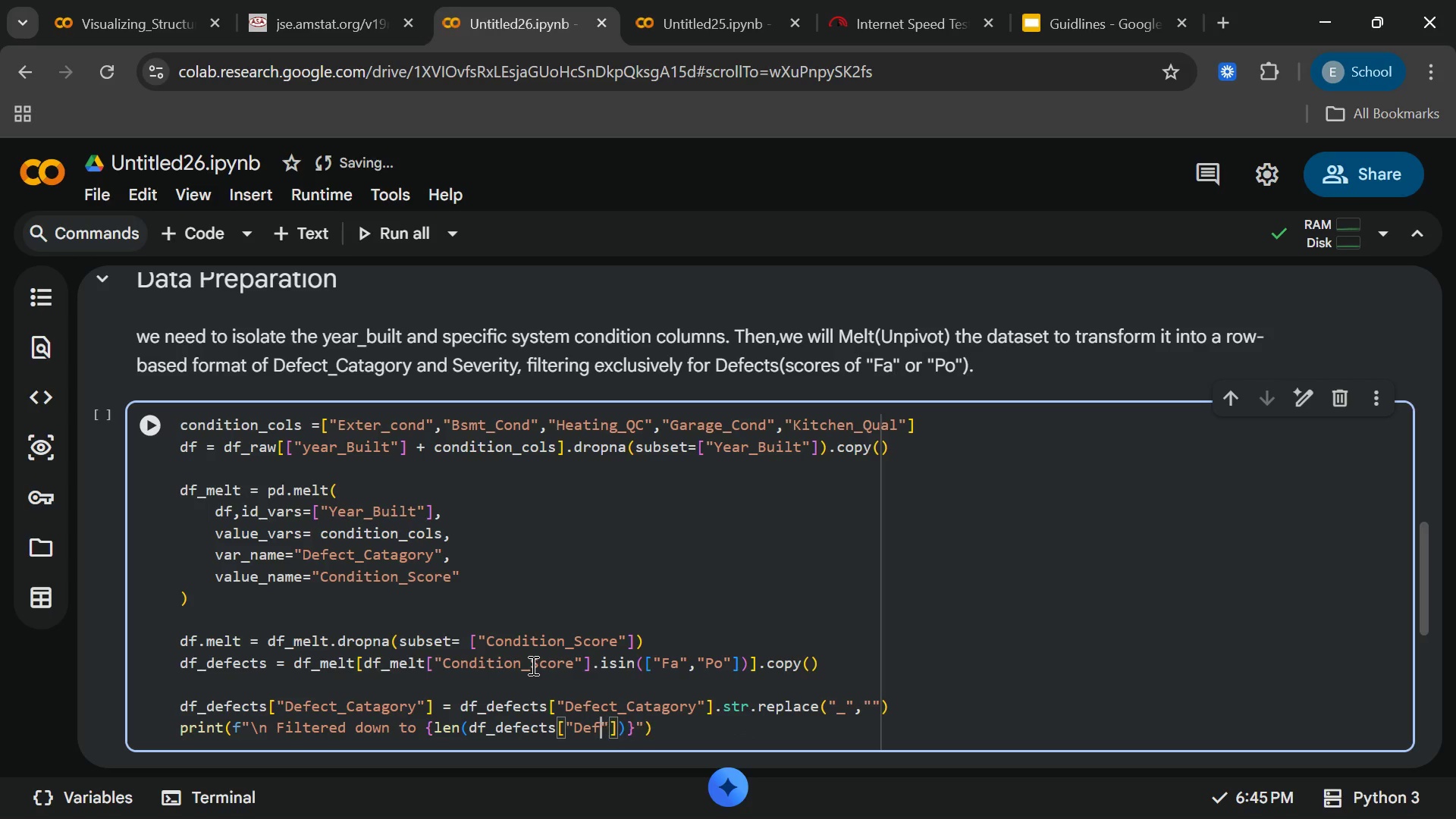 
key(Backspace)
 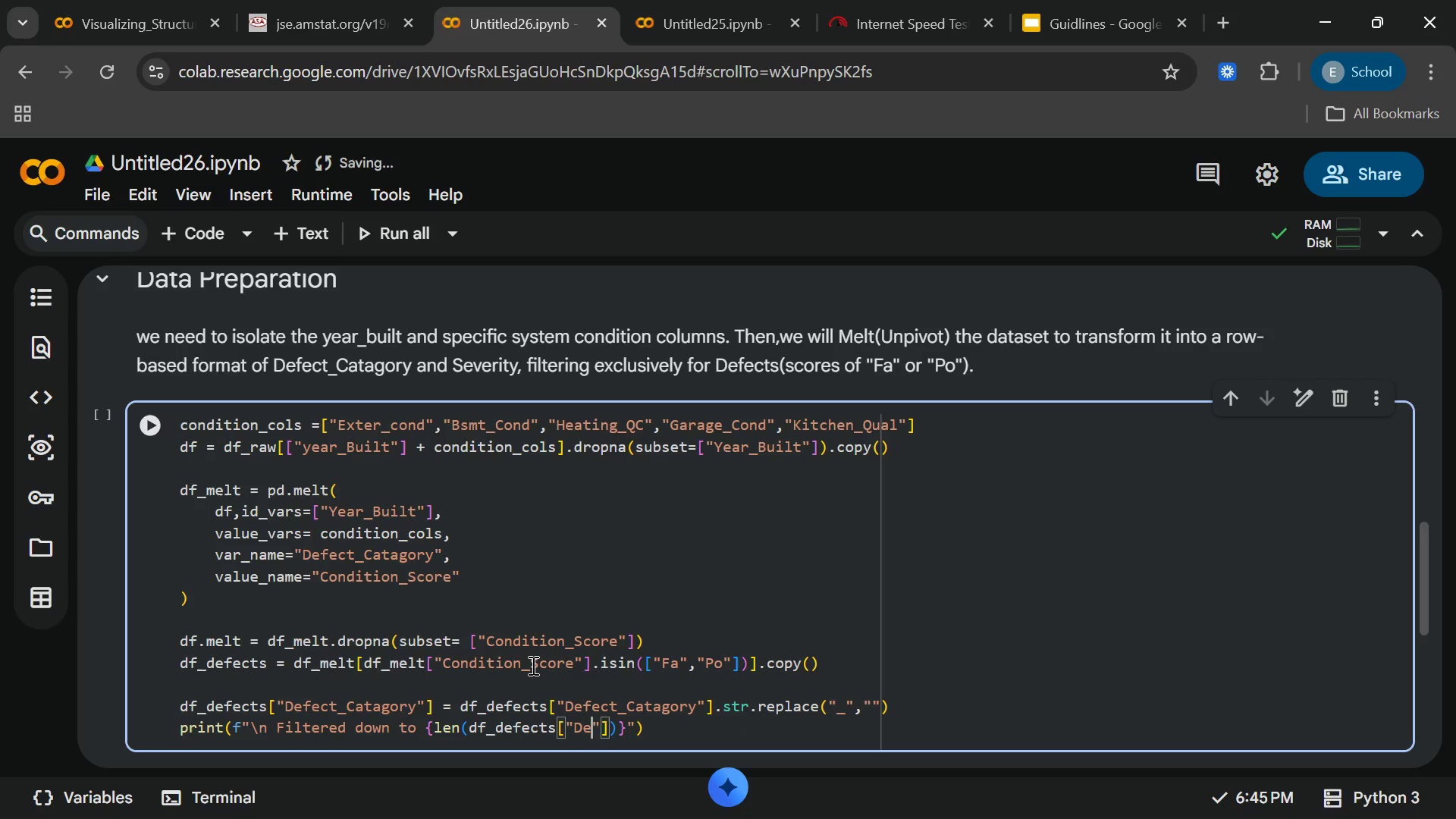 
key(Backspace)
 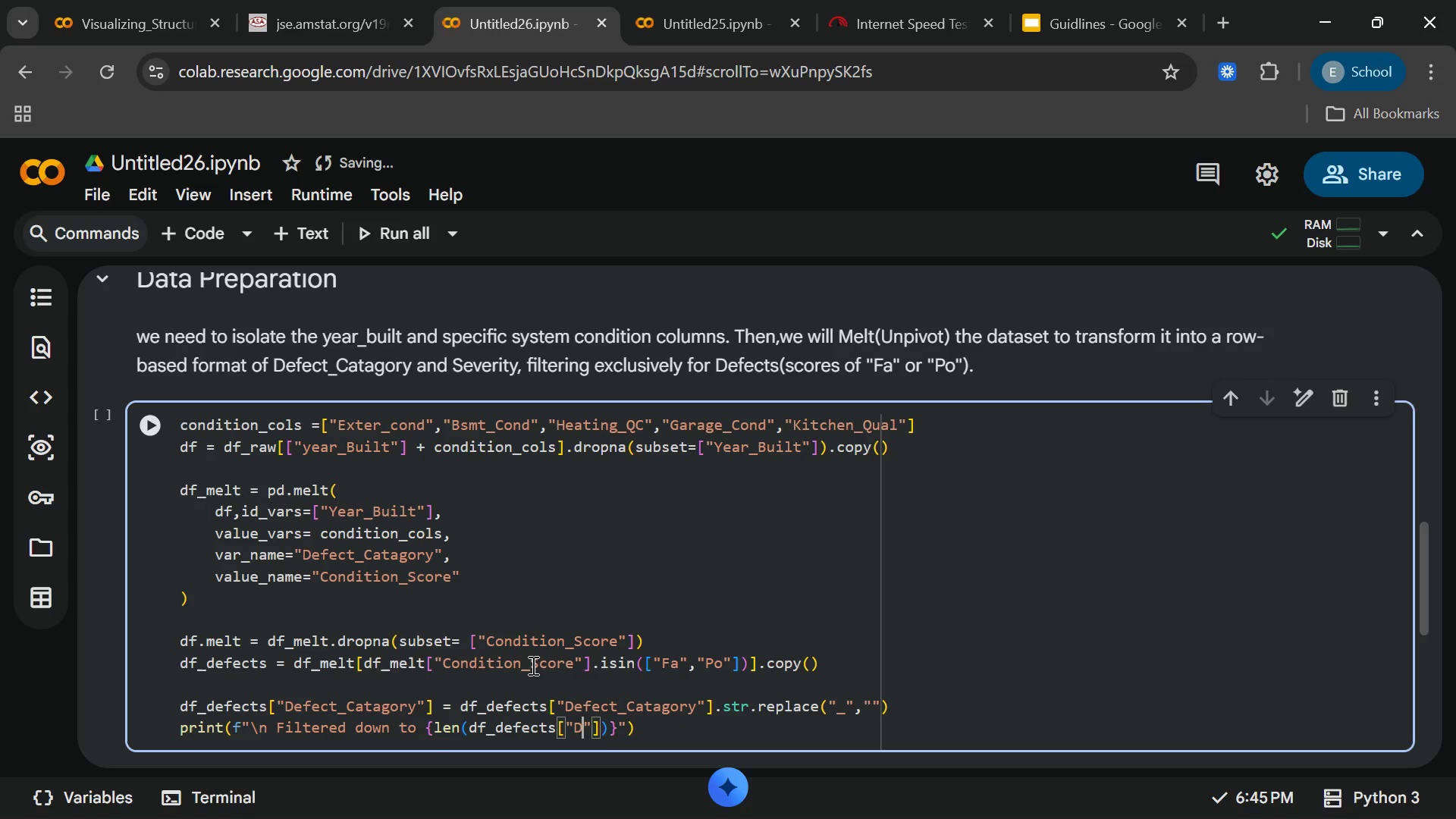 
key(Backspace)
 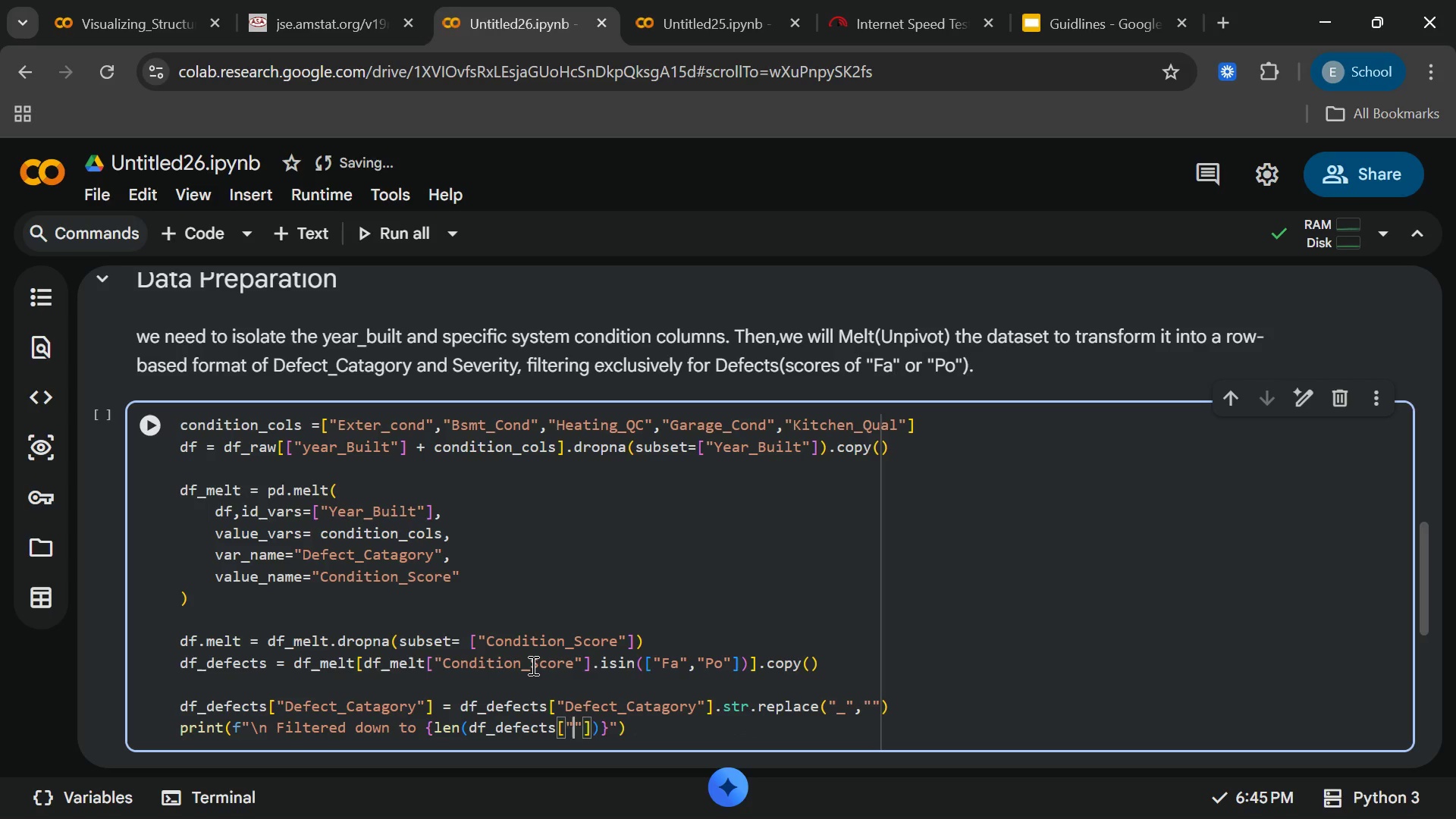 
key(Backspace)
 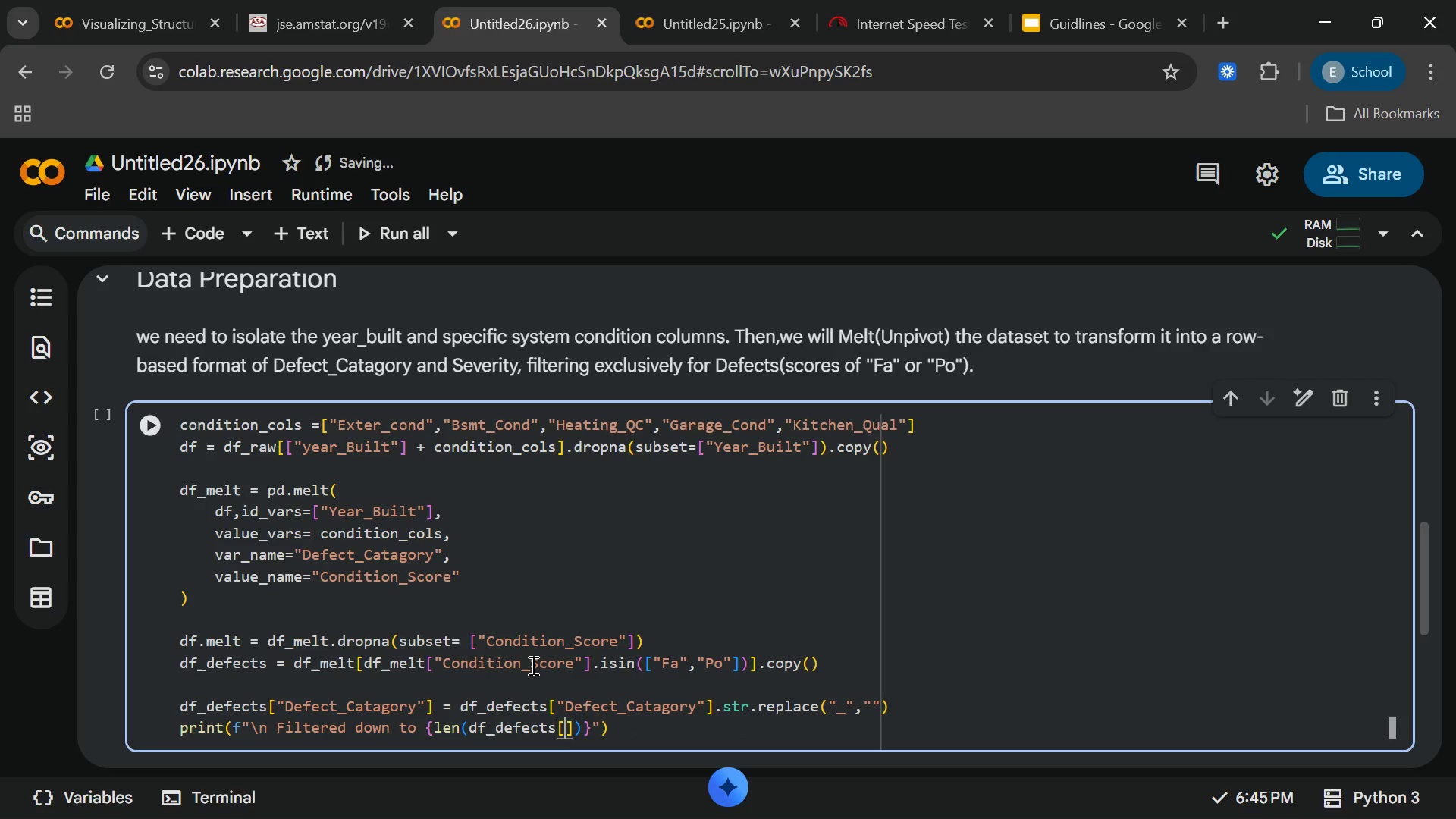 
key(Backspace)
 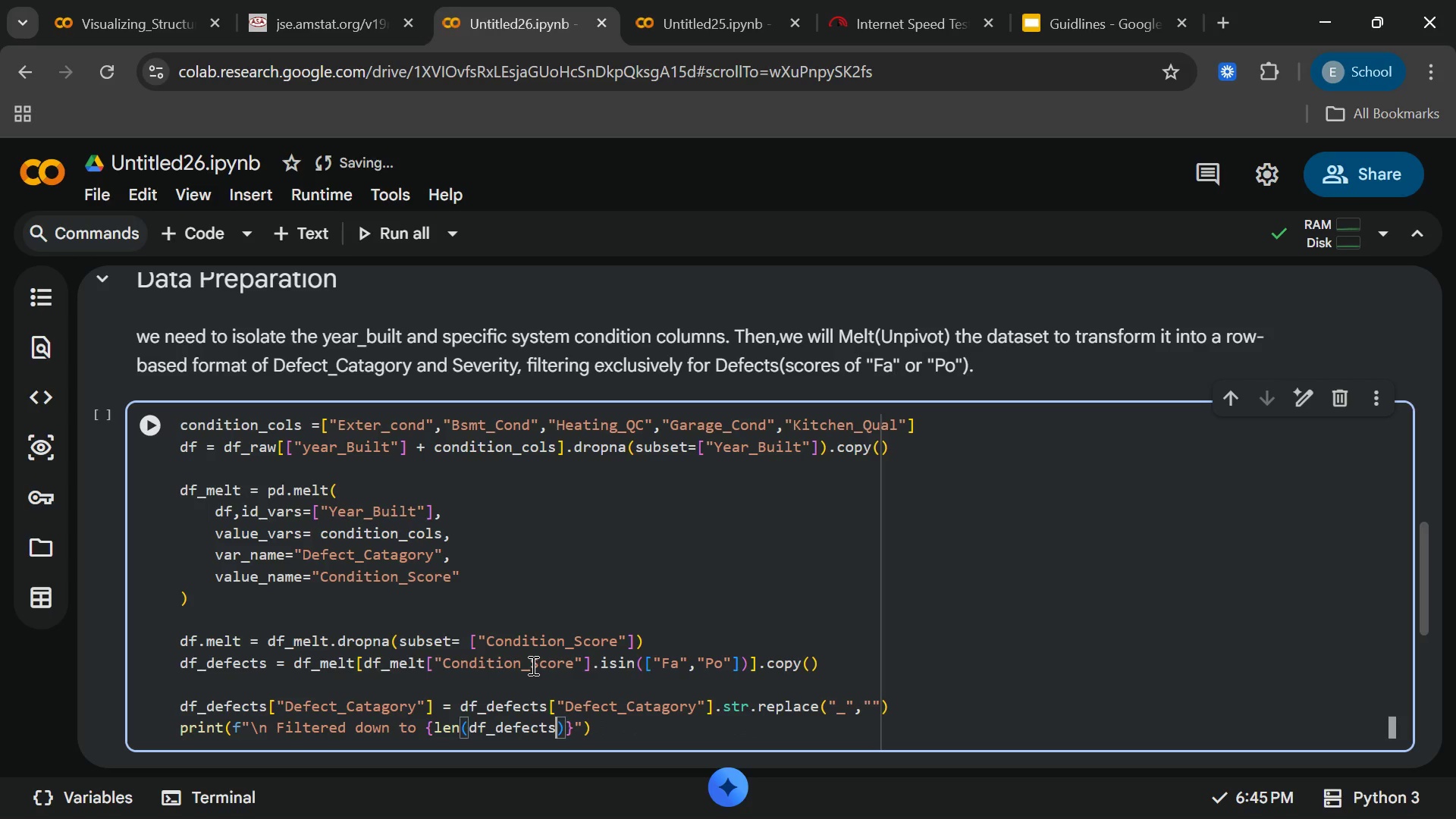 
key(Backspace)
 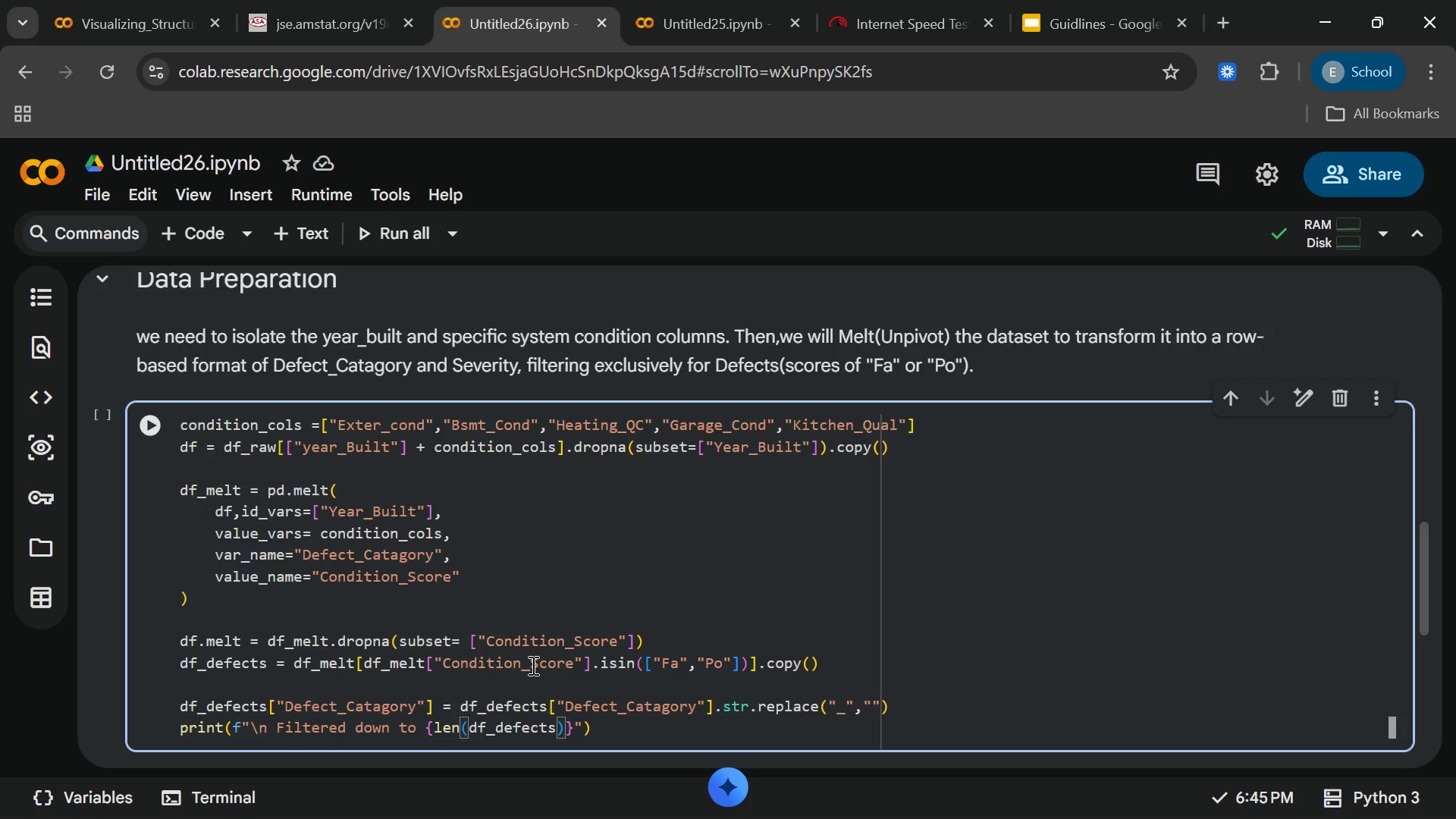 
key(ArrowRight)
 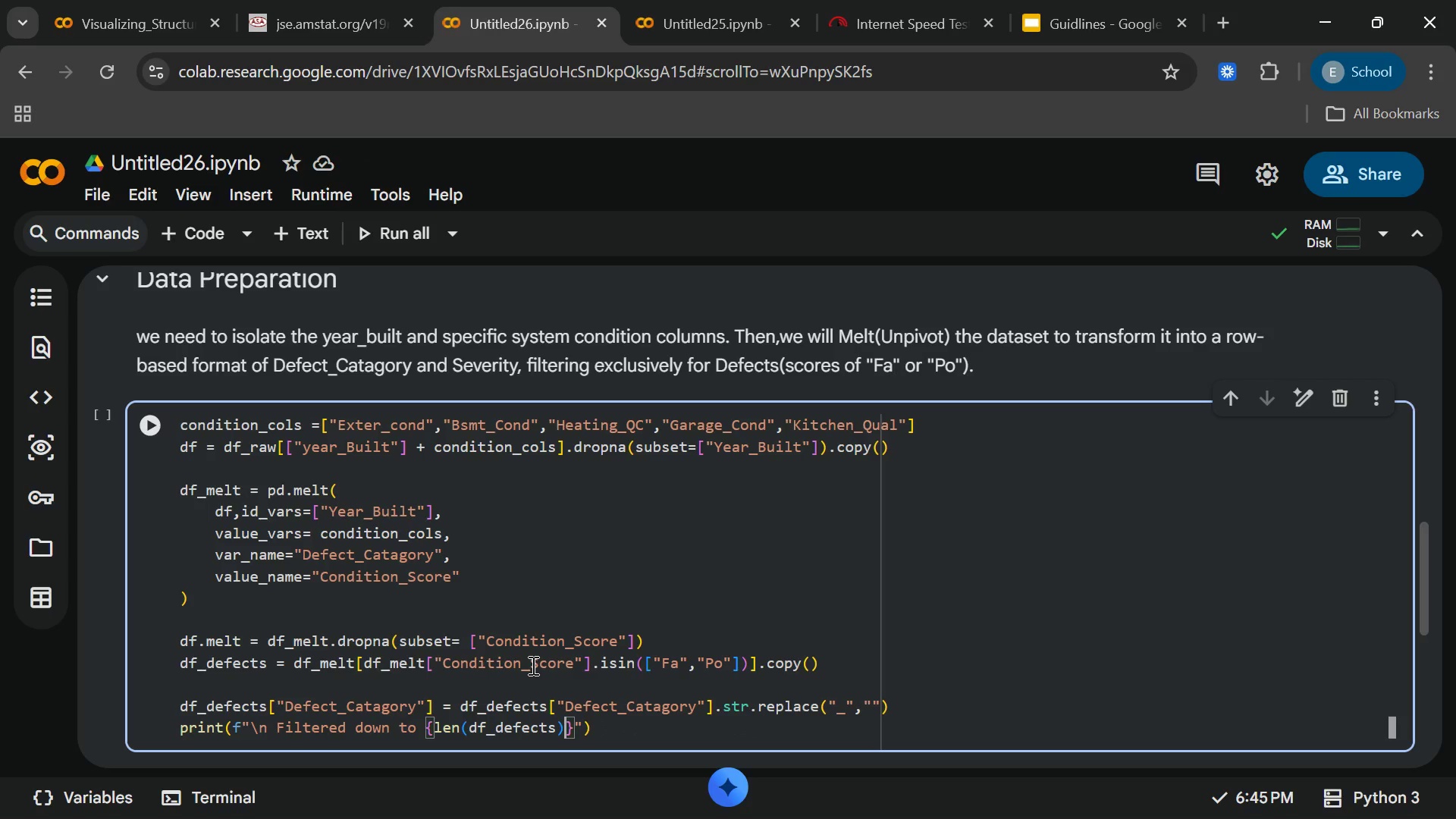 
wait(5.41)
 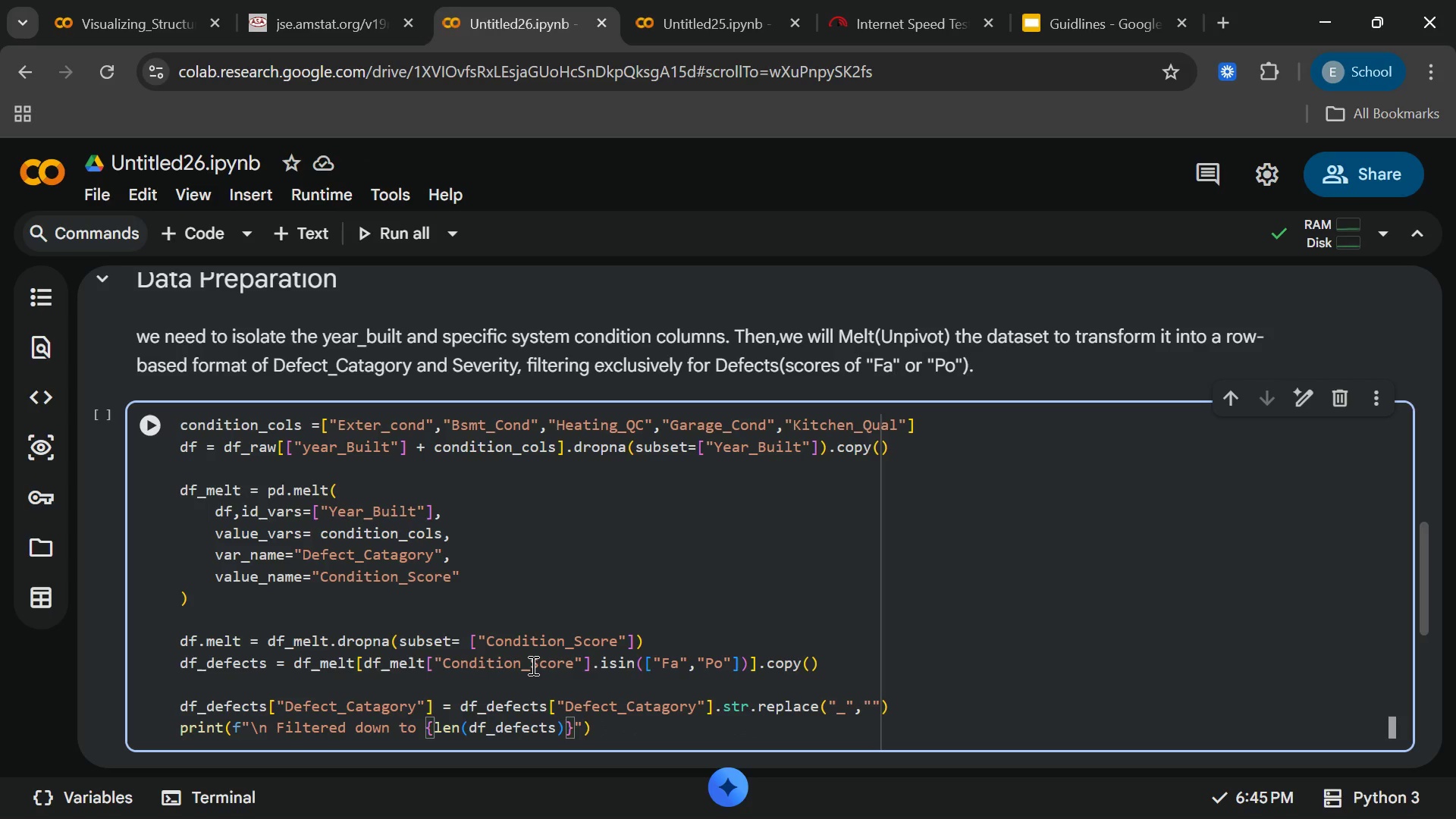 
key(ArrowRight)
 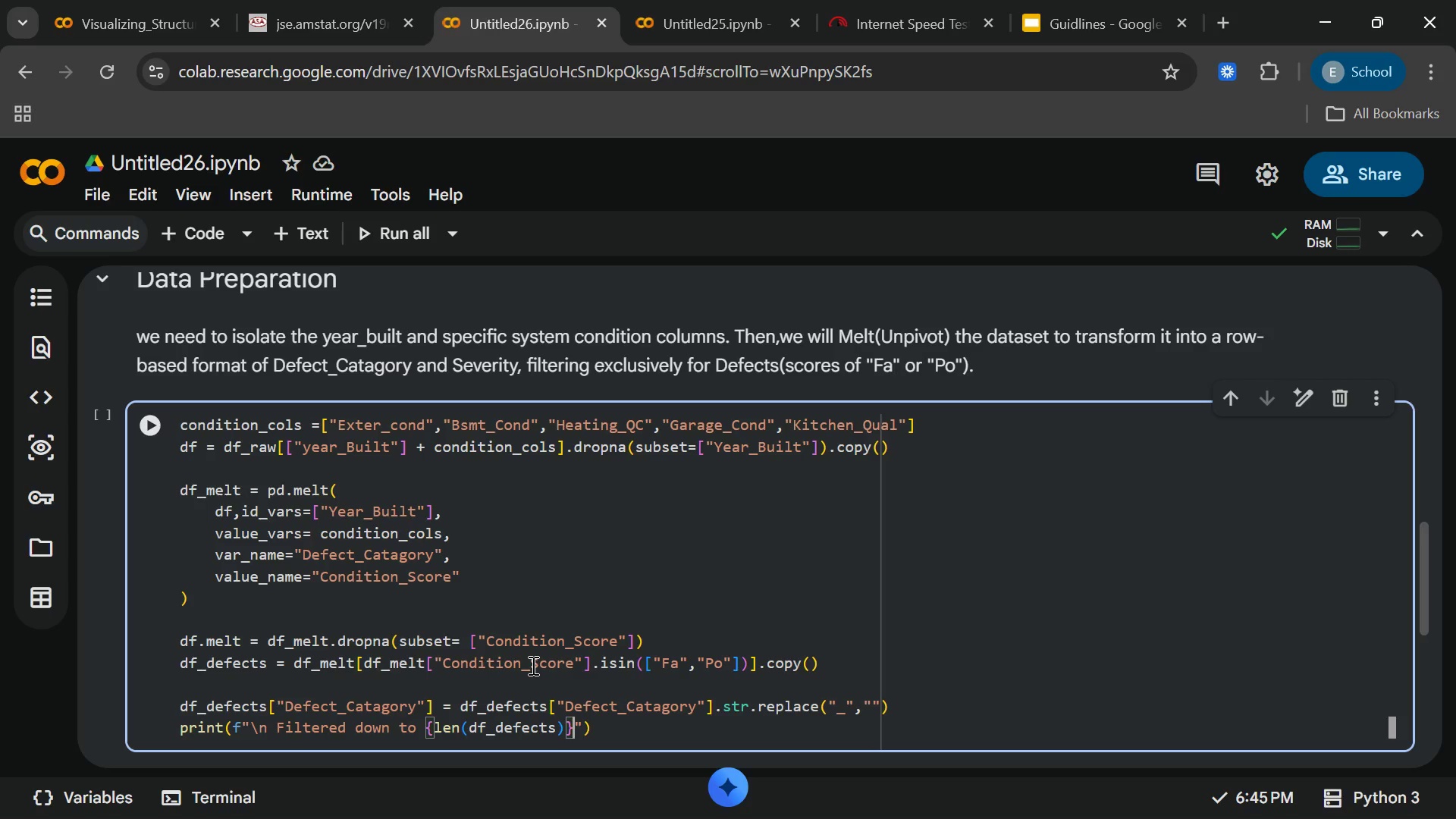 
type( di)
key(Backspace)
key(Backspace)
type(Dit)
 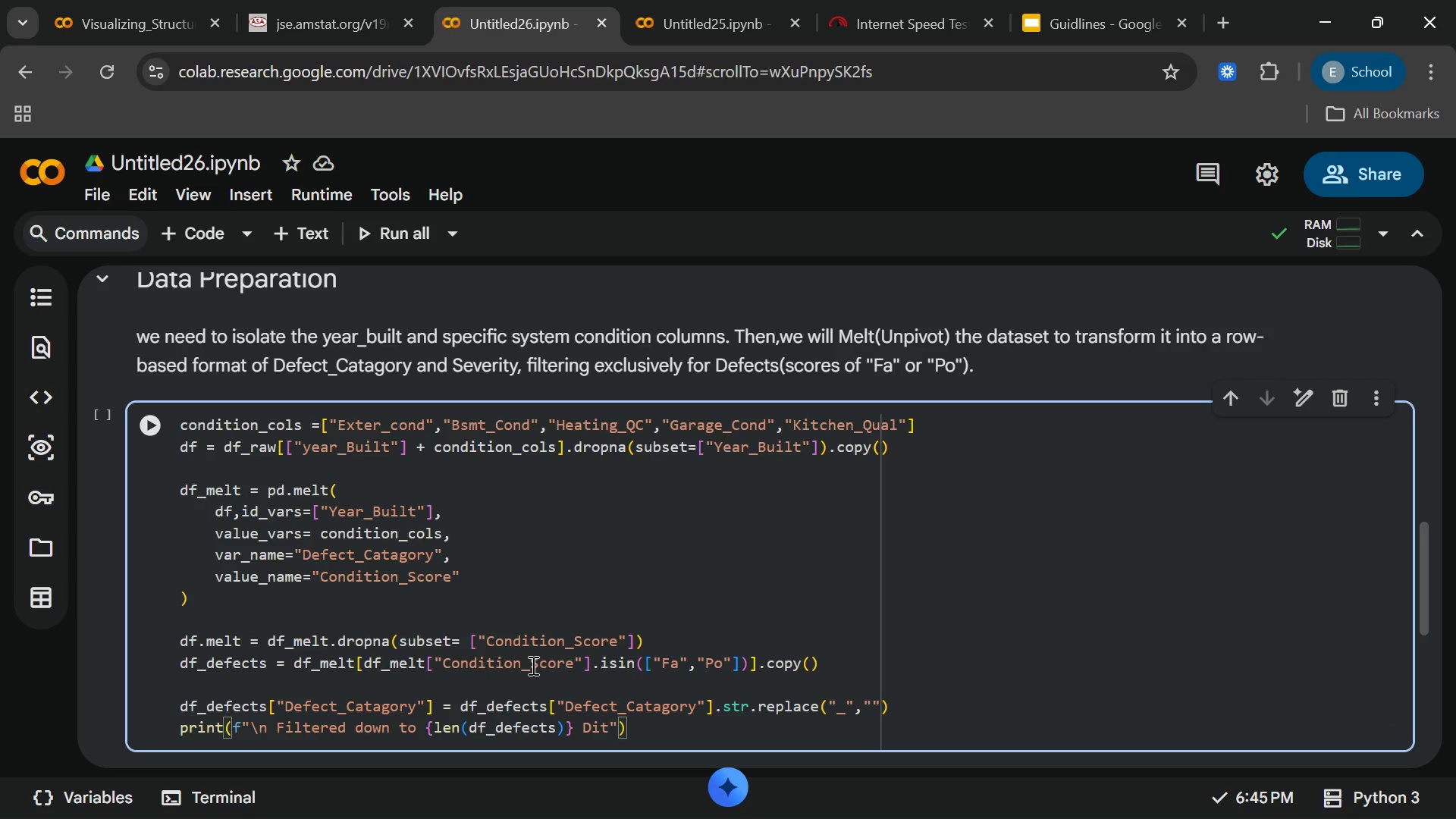 
type(n)
key(Backspace)
key(Backspace)
key(Backspace)
key(Backspace)
key(Backspace)
type( distnict)
 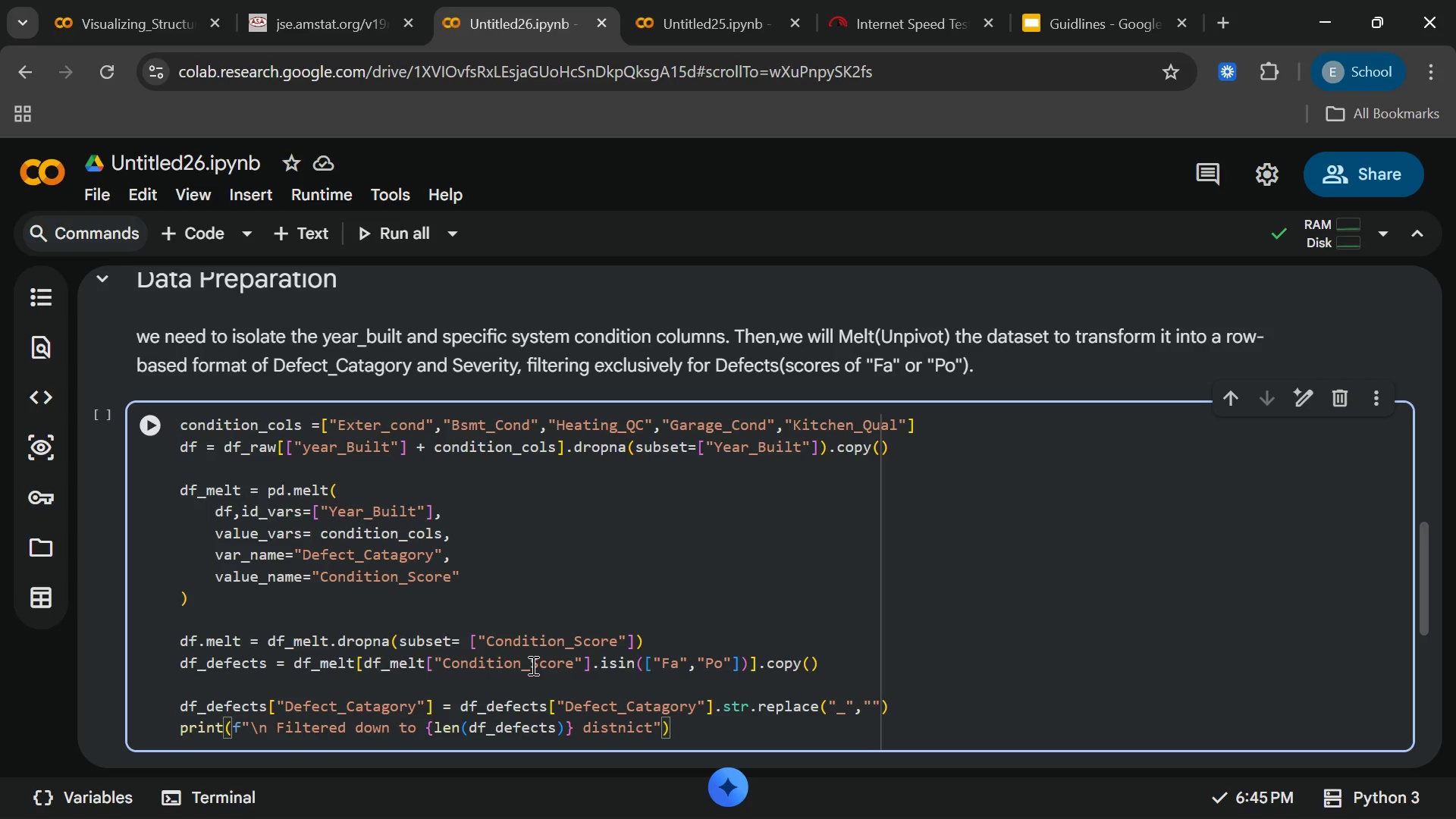 
wait(6.08)
 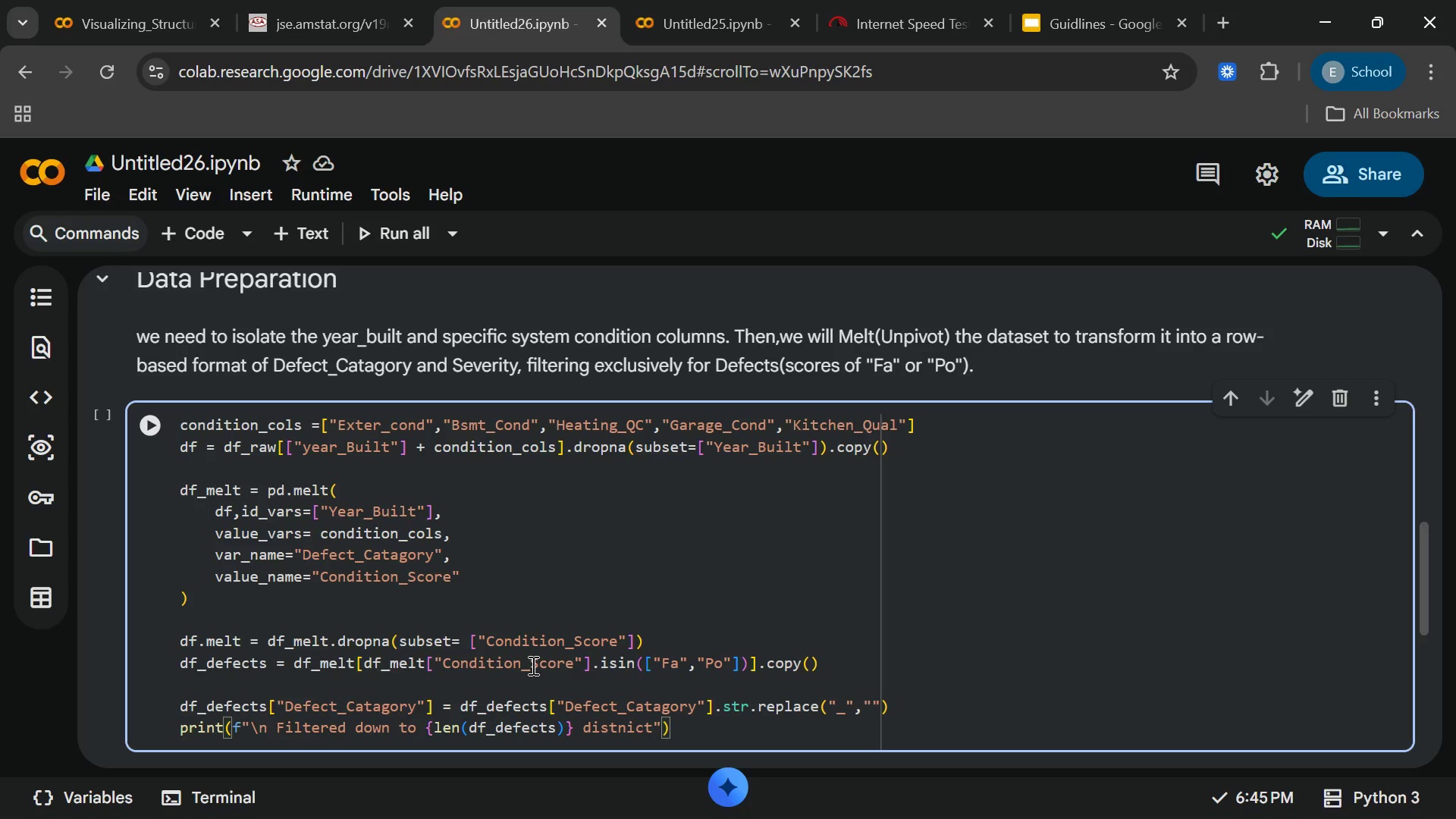 
type( actiona)
 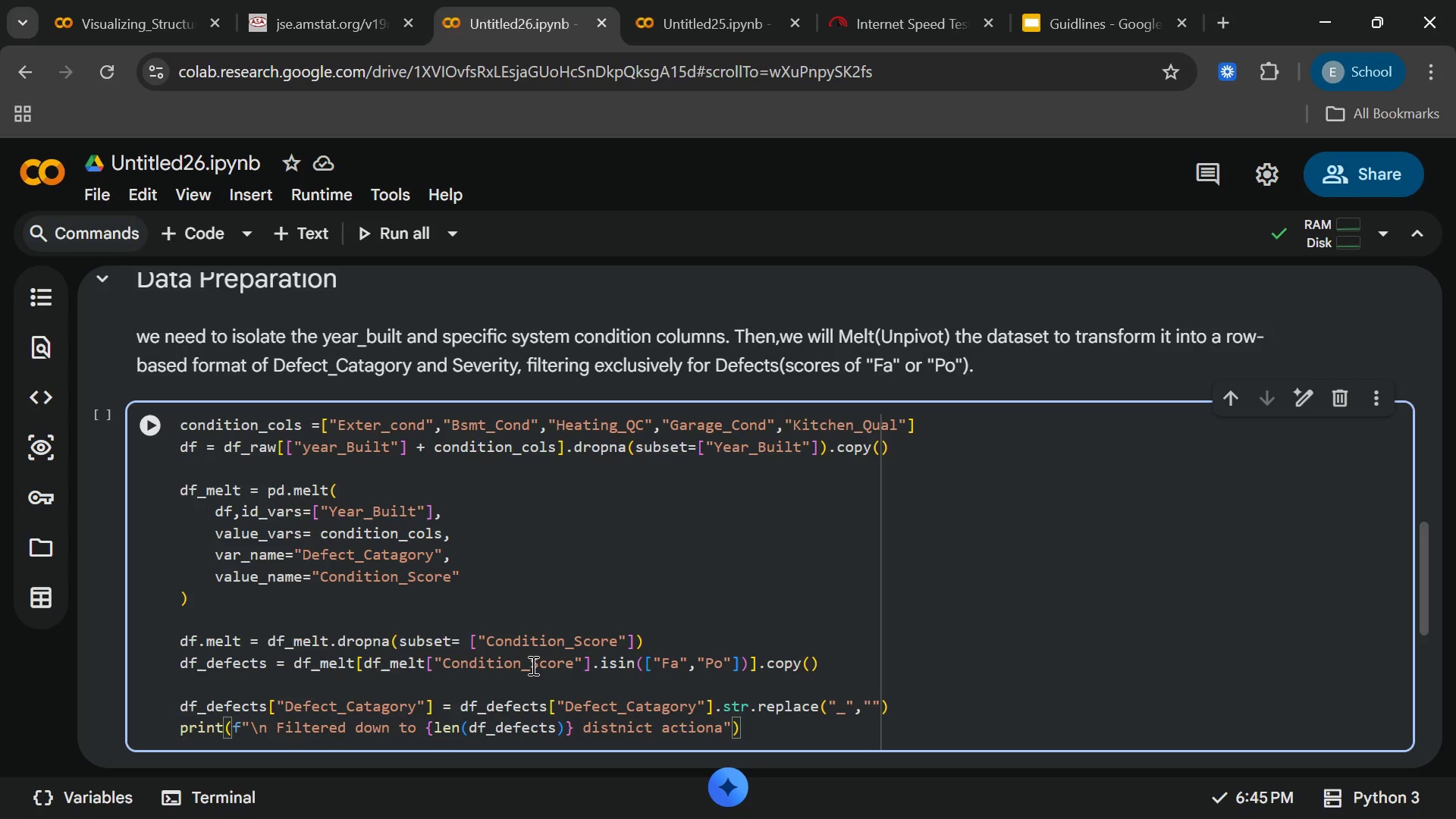 
type( l)
key(Backspace)
key(Backspace)
type( )
key(Backspace)
type(ble defects/vulneraa)
key(Backspace)
type(bilities)
 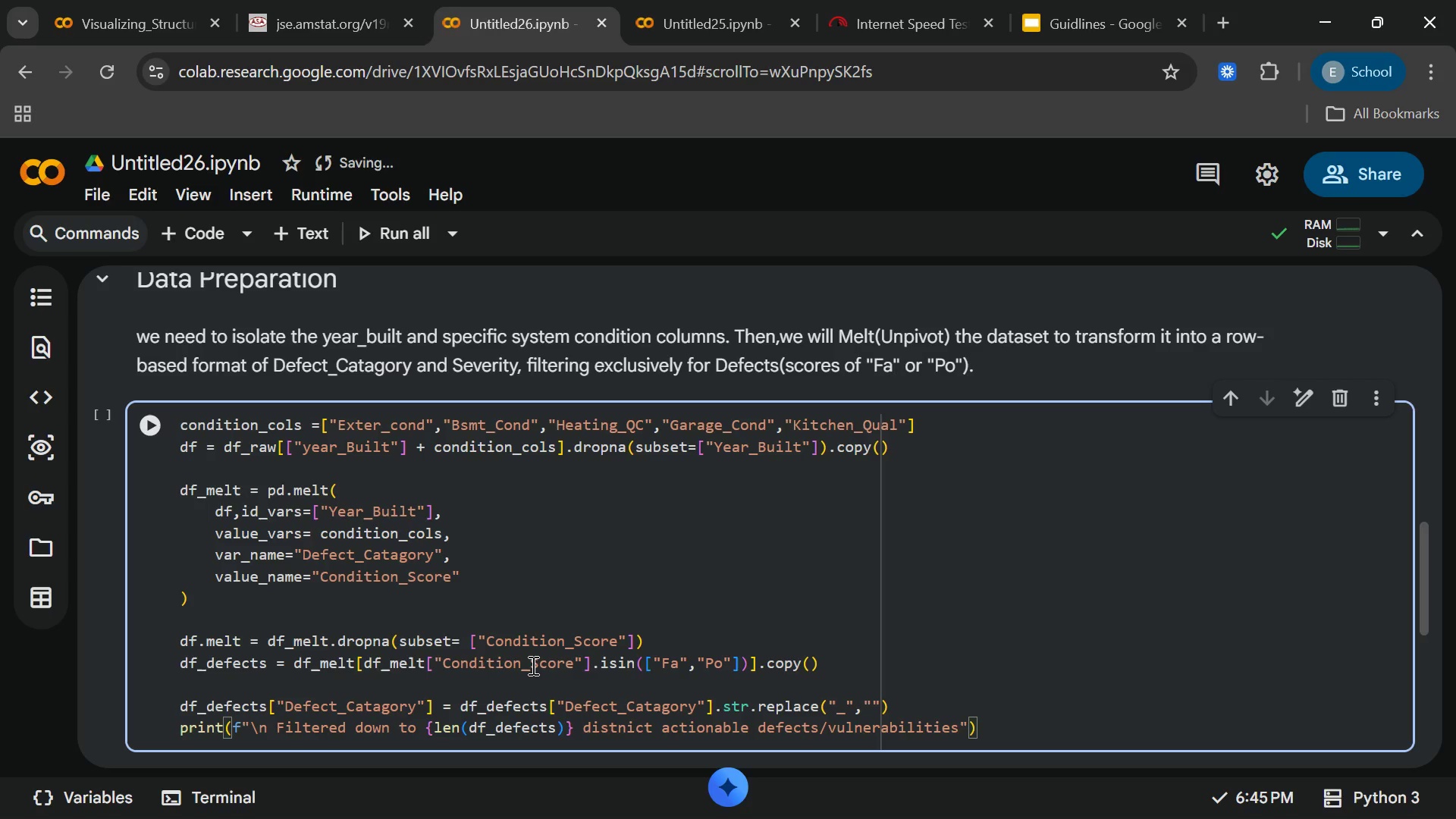 
key(ArrowRight)
 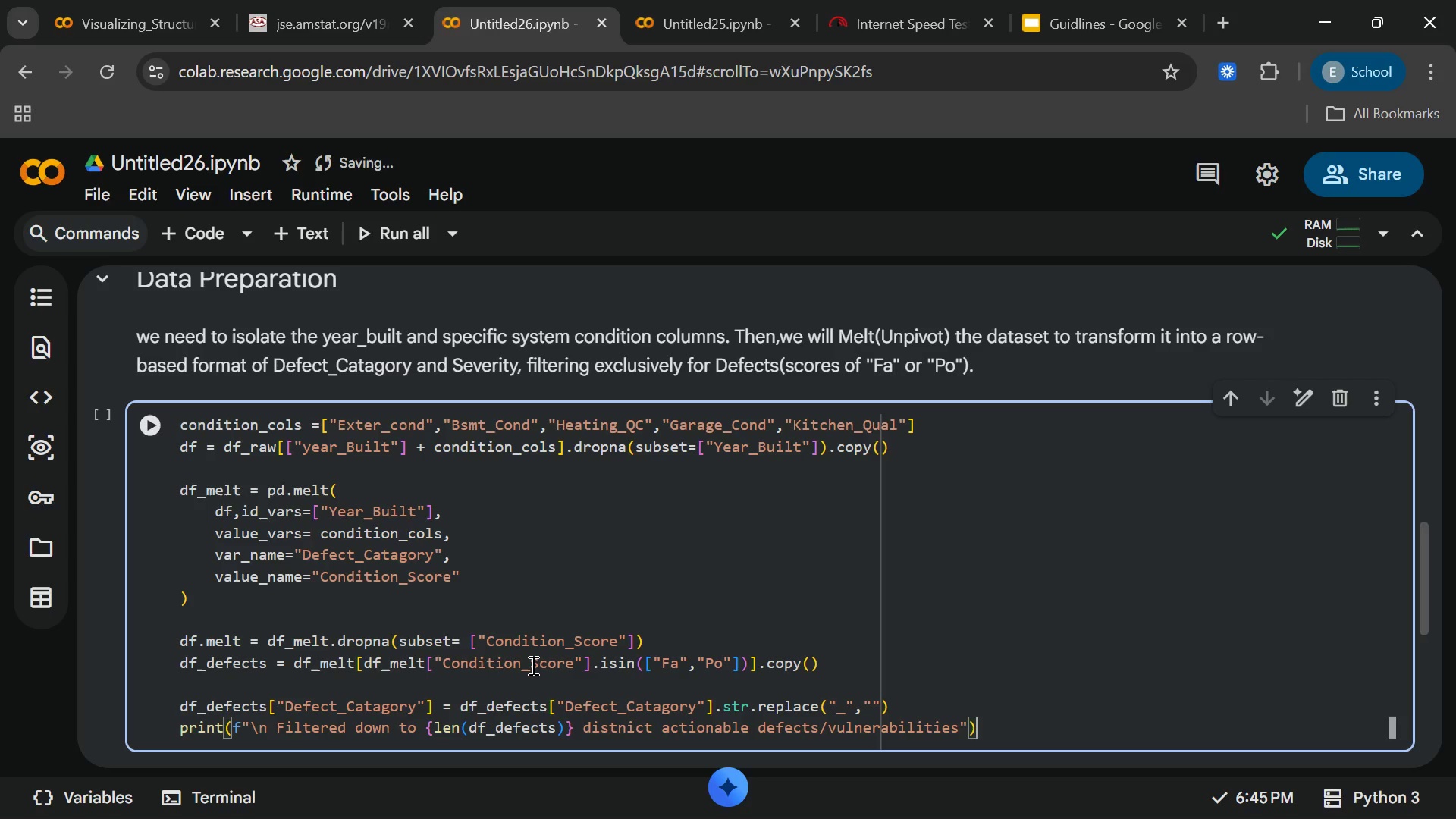 
key(ArrowRight)
 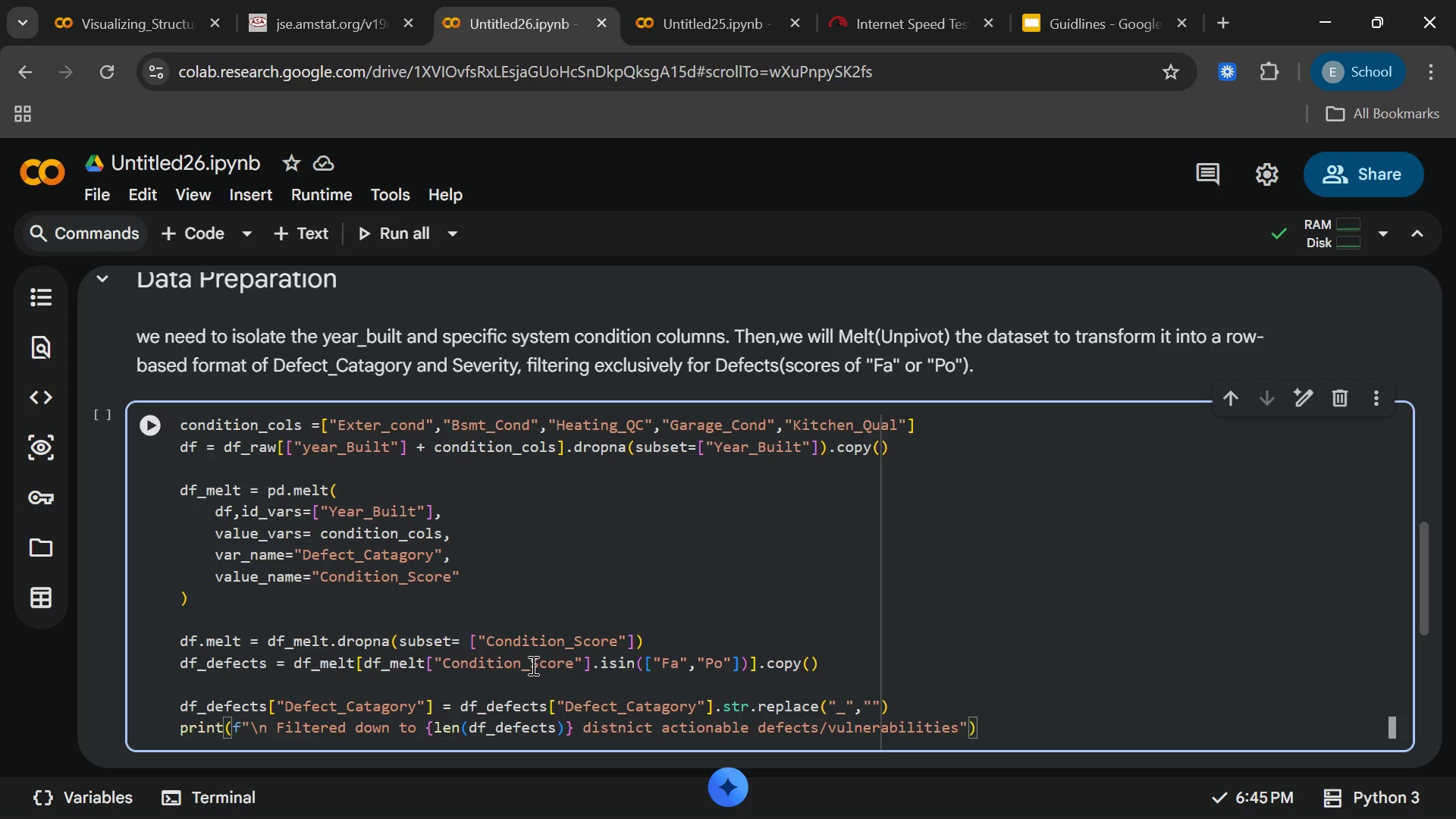 
key(ArrowLeft)
 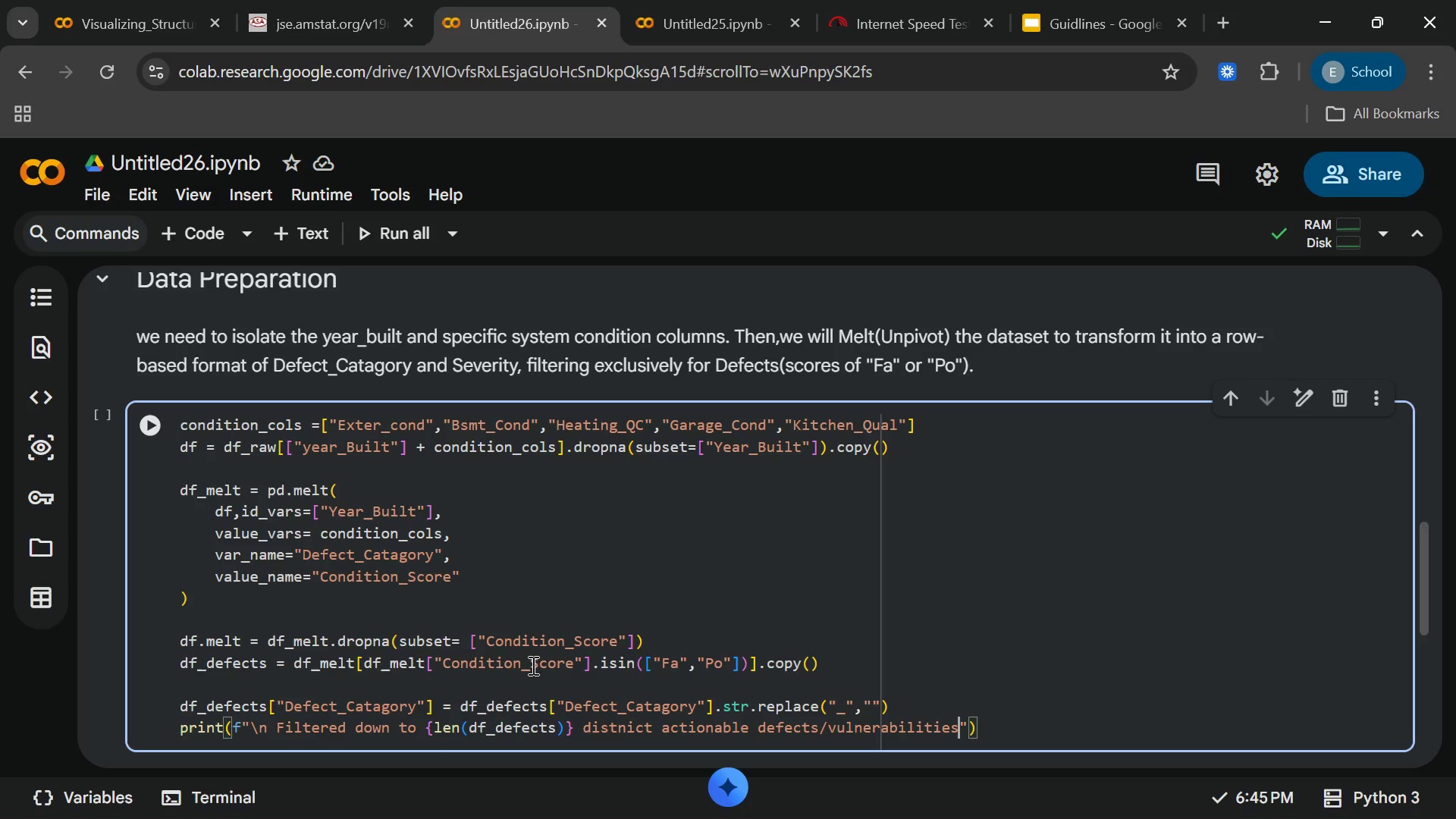 
key(ArrowLeft)
 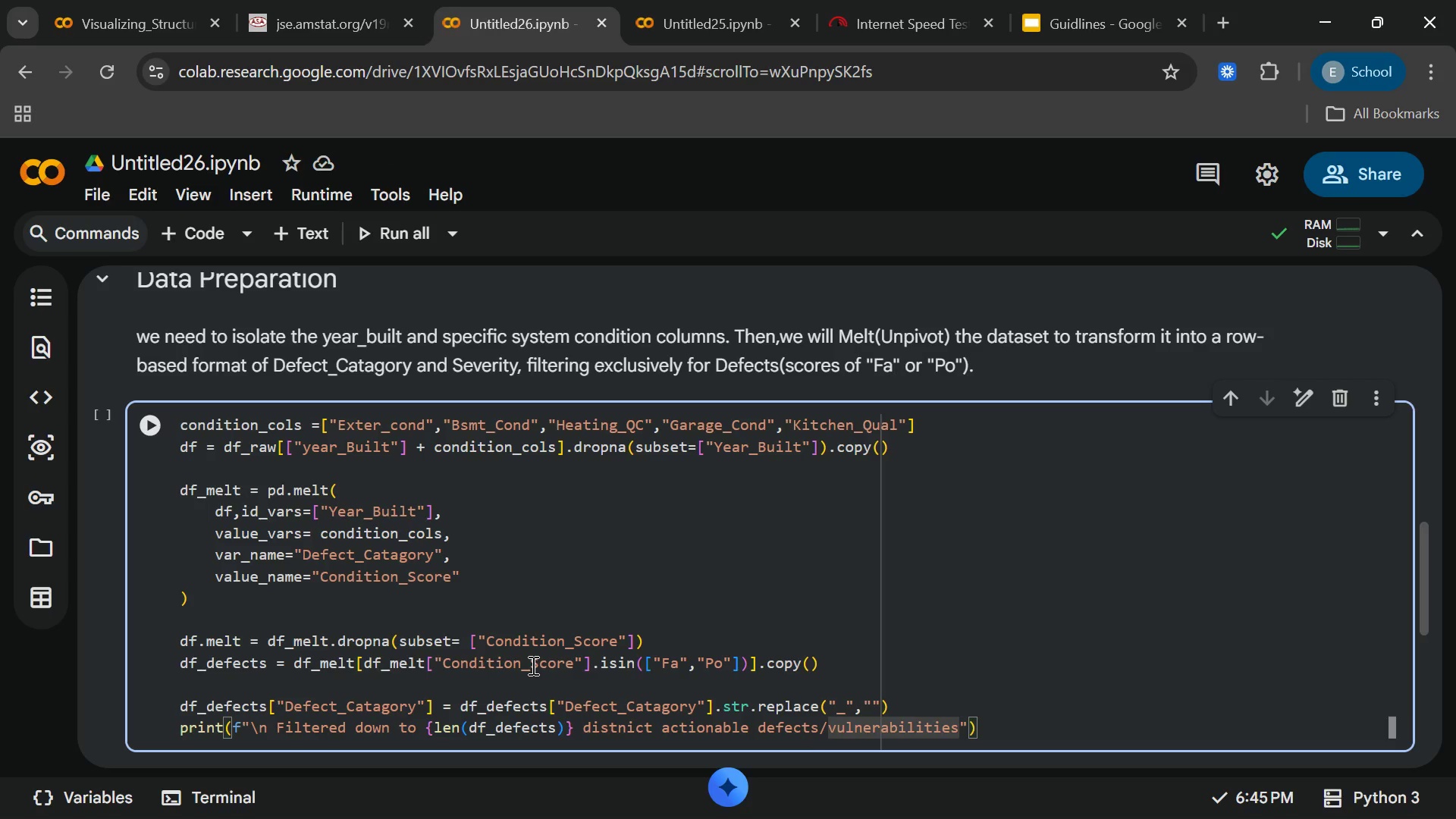 
key(Period)
 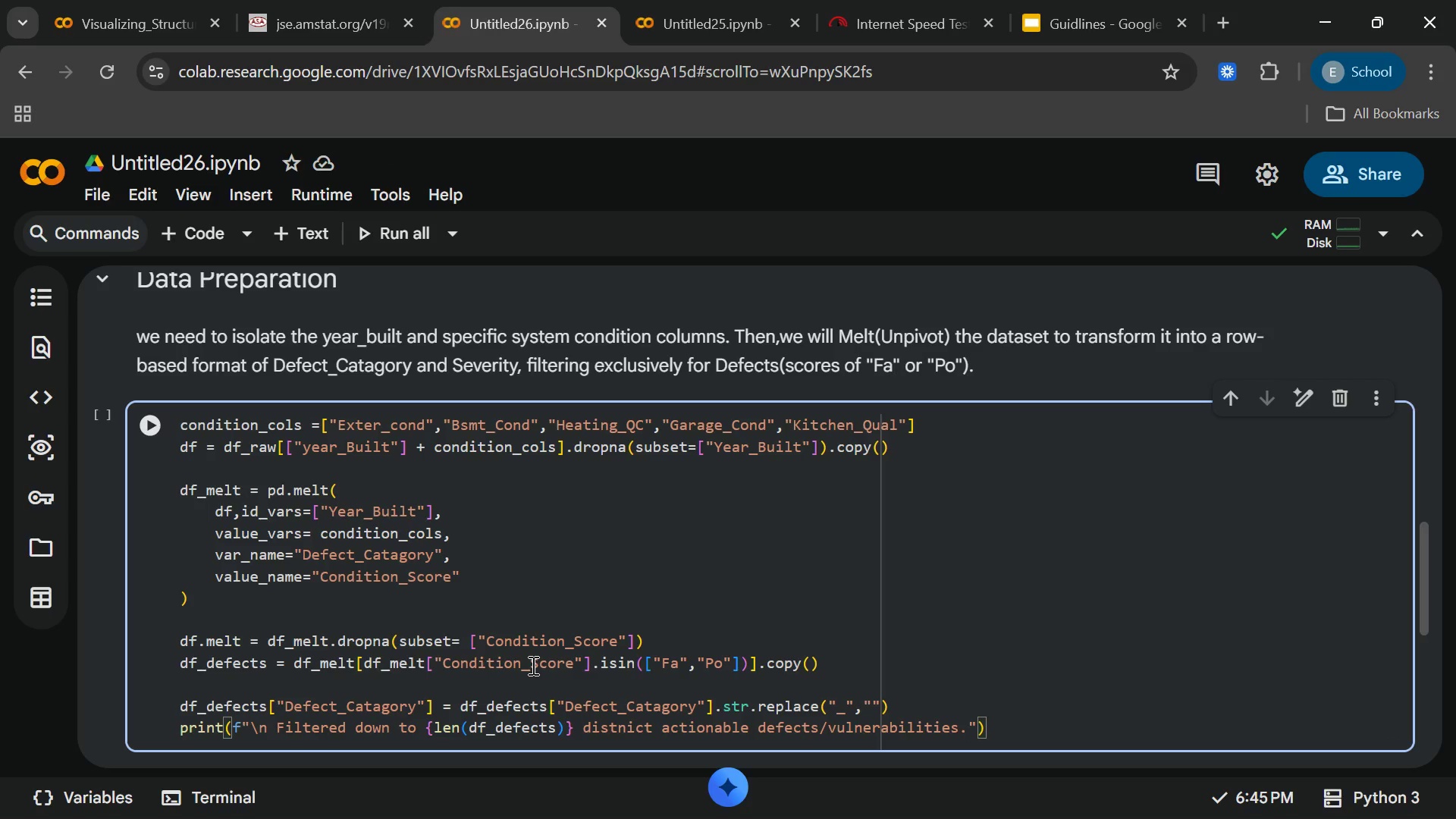 
key(End)
 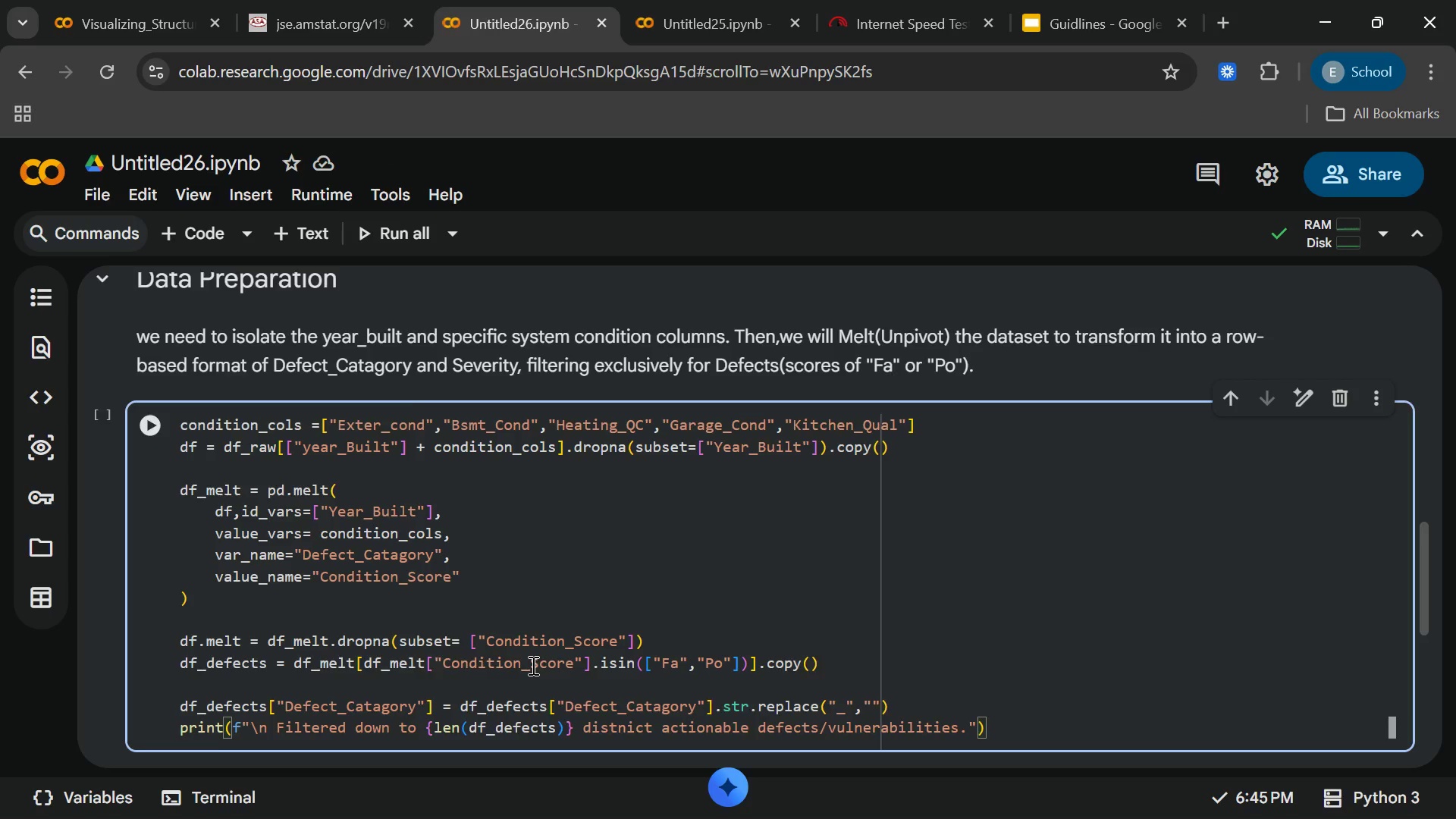 
key(Enter)
 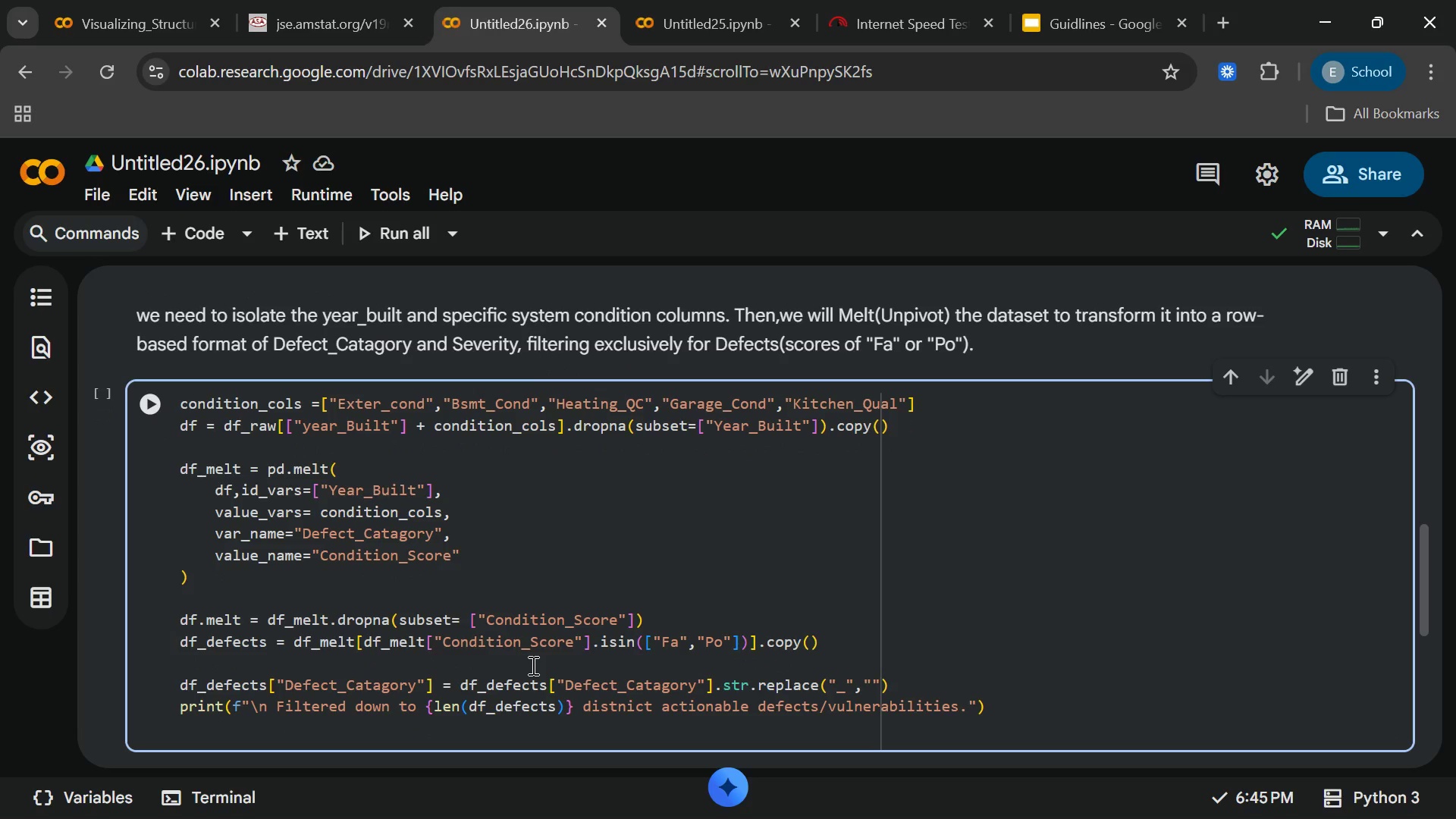 
key(Enter)
 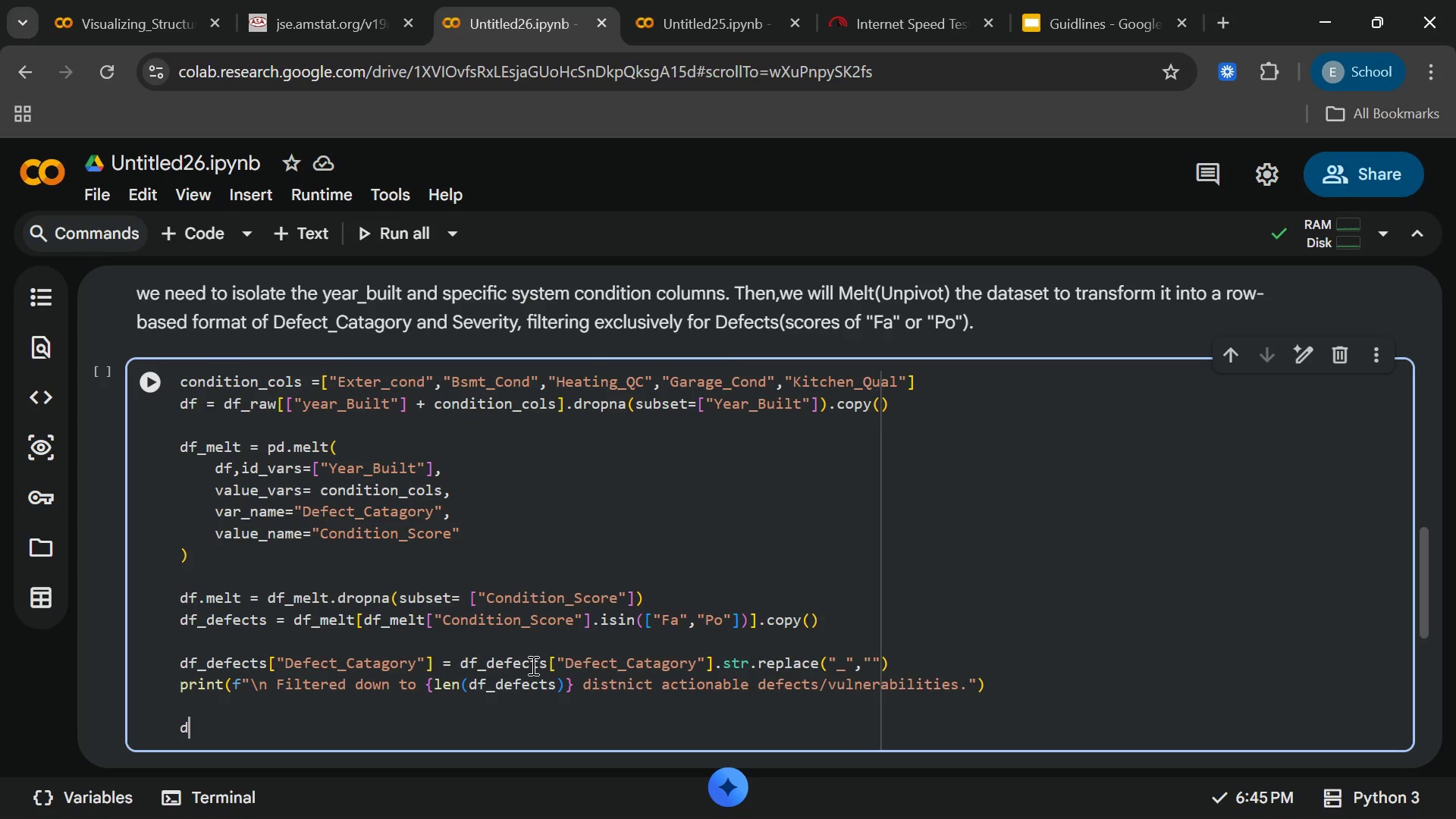 
type(dip)
key(Backspace)
type(splay)
 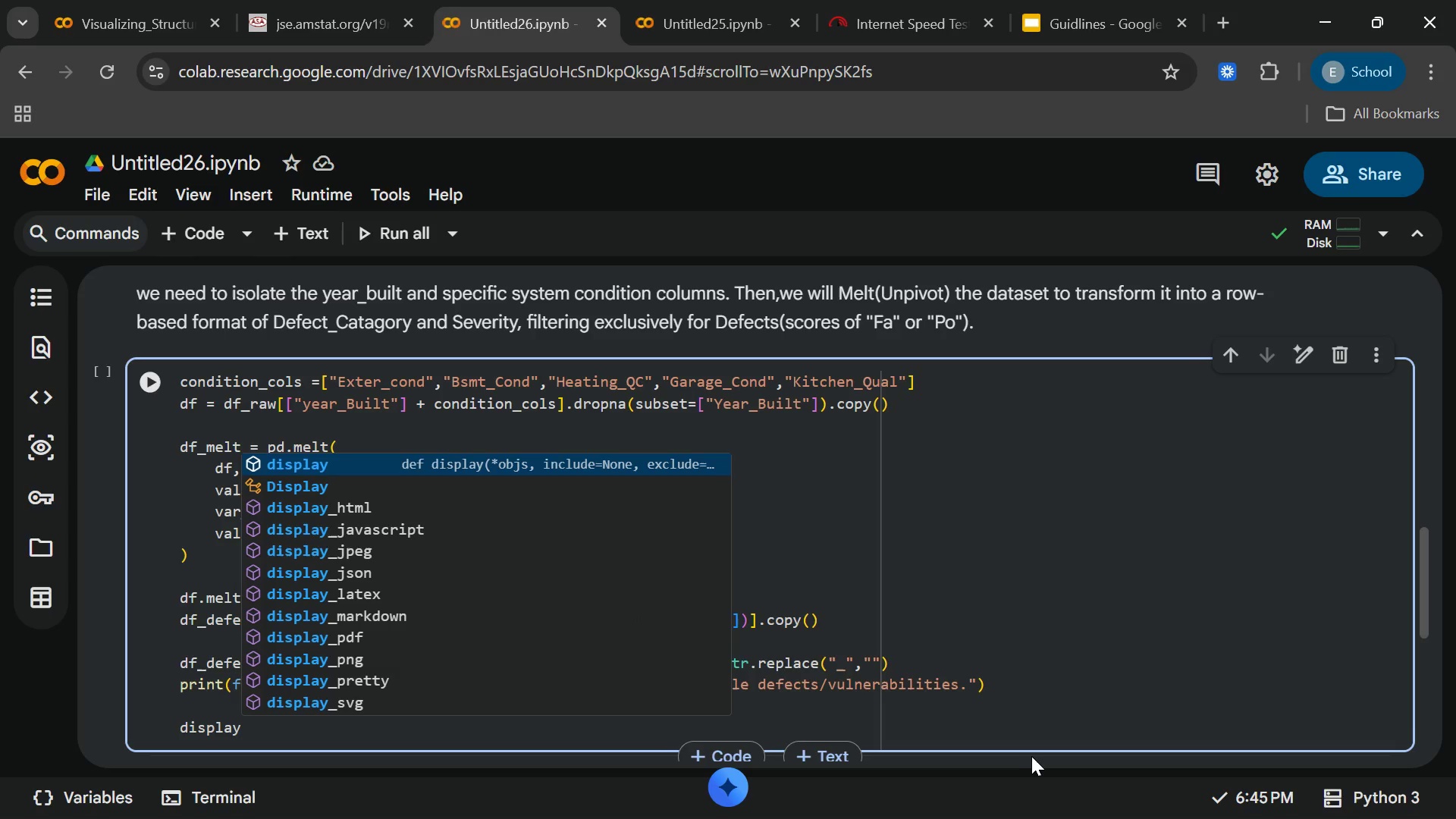 
type((df_defe)
 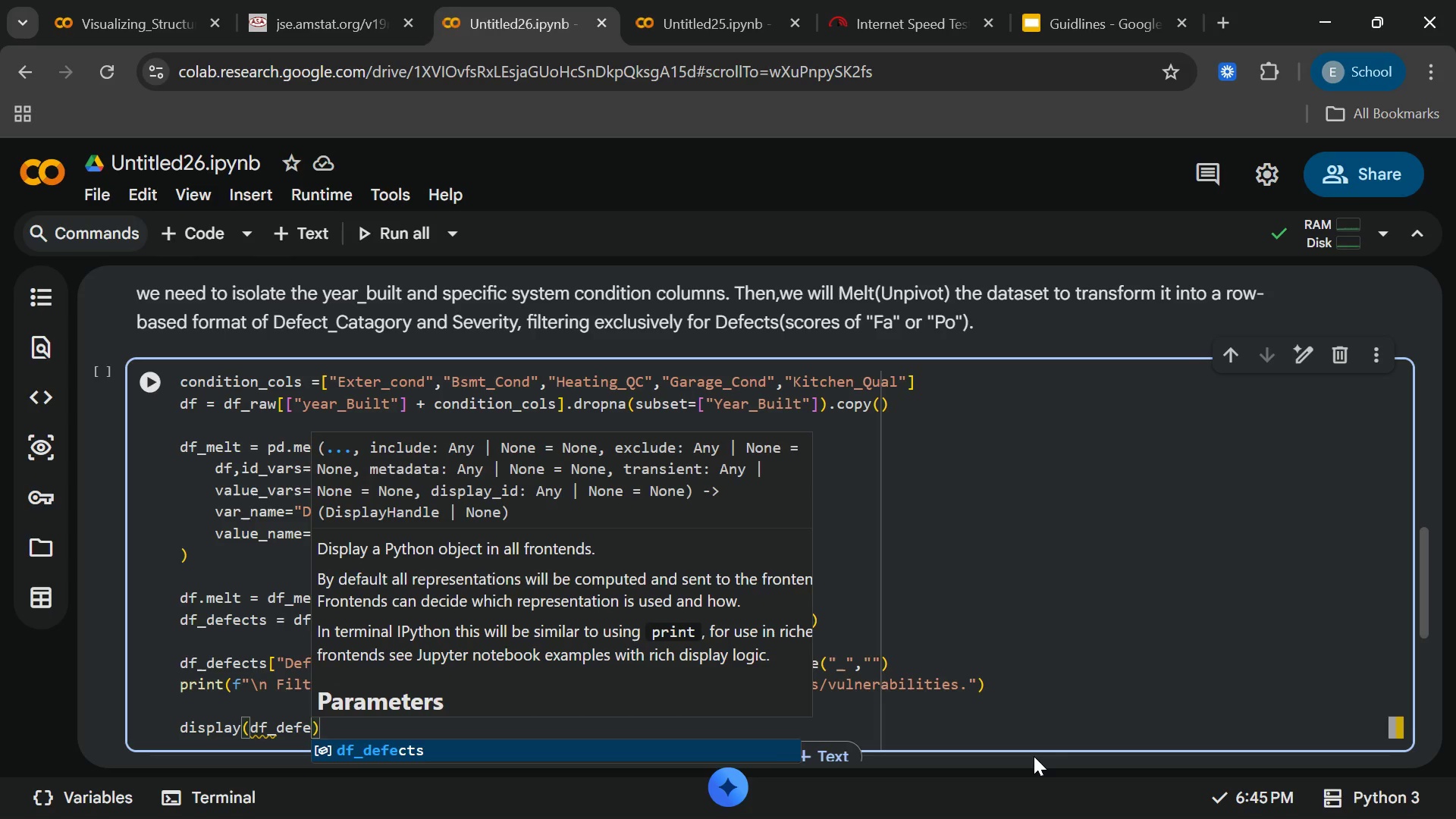 
key(Enter)
 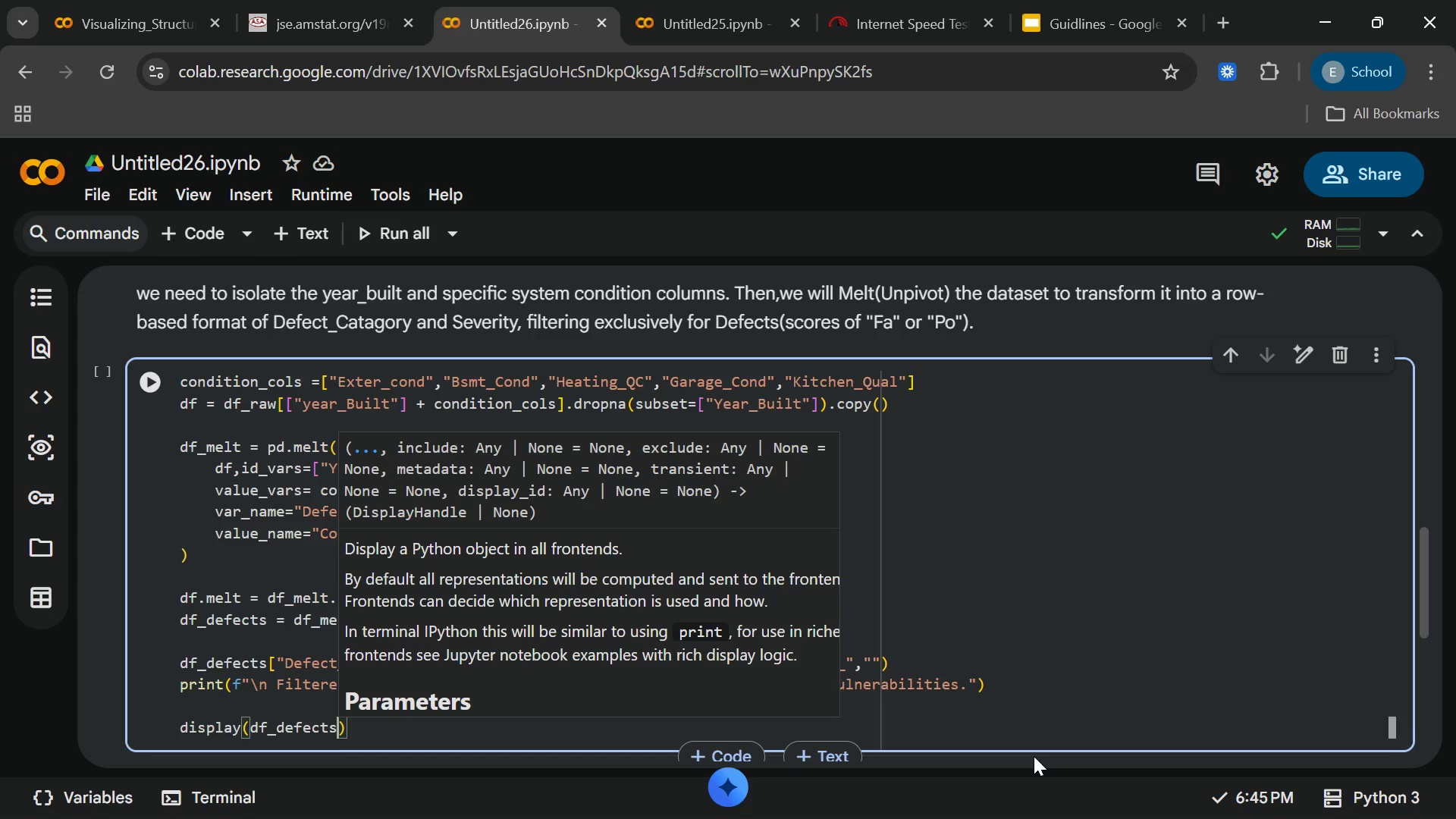 
type(.head()
 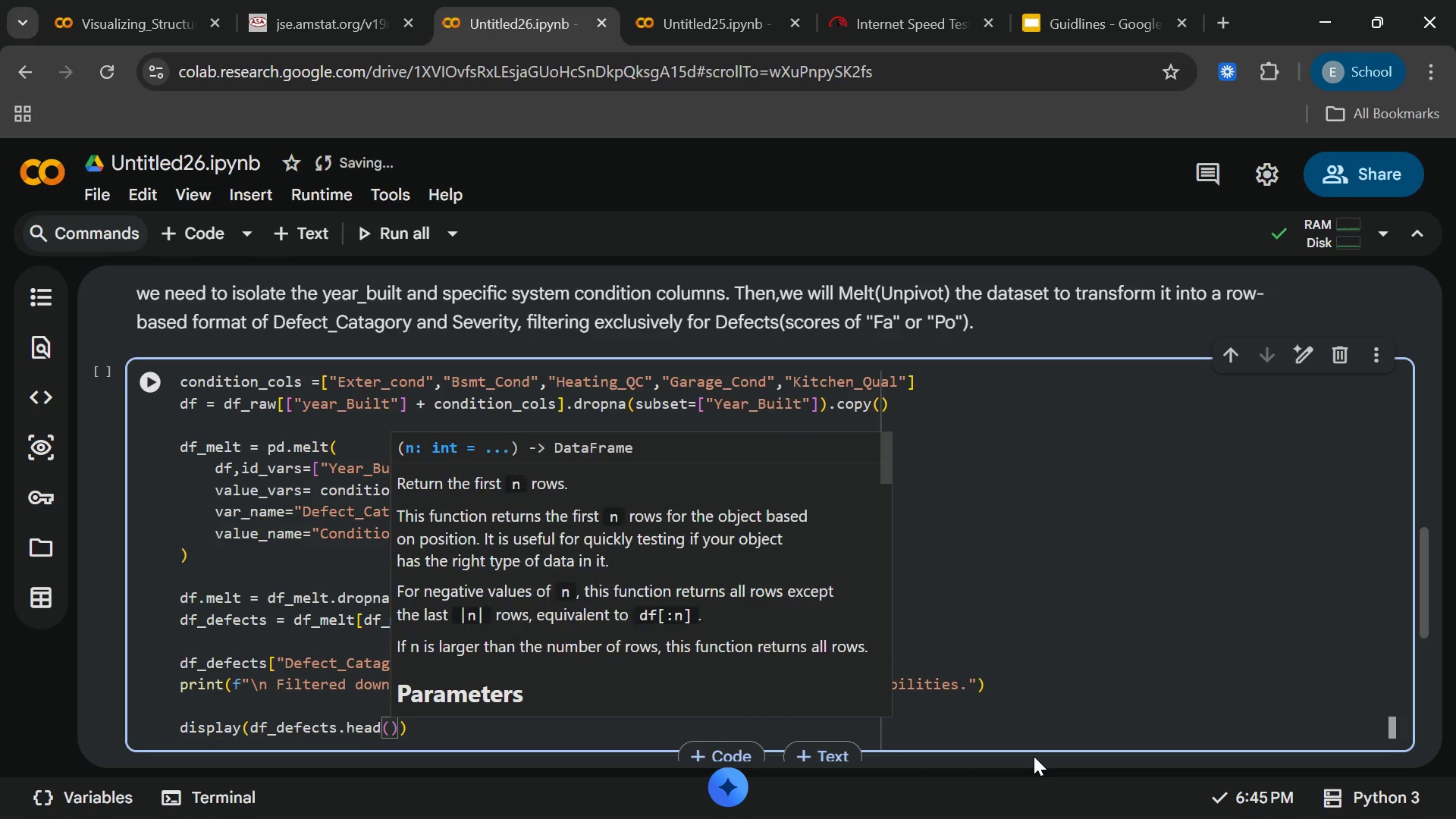 
wait(13.39)
 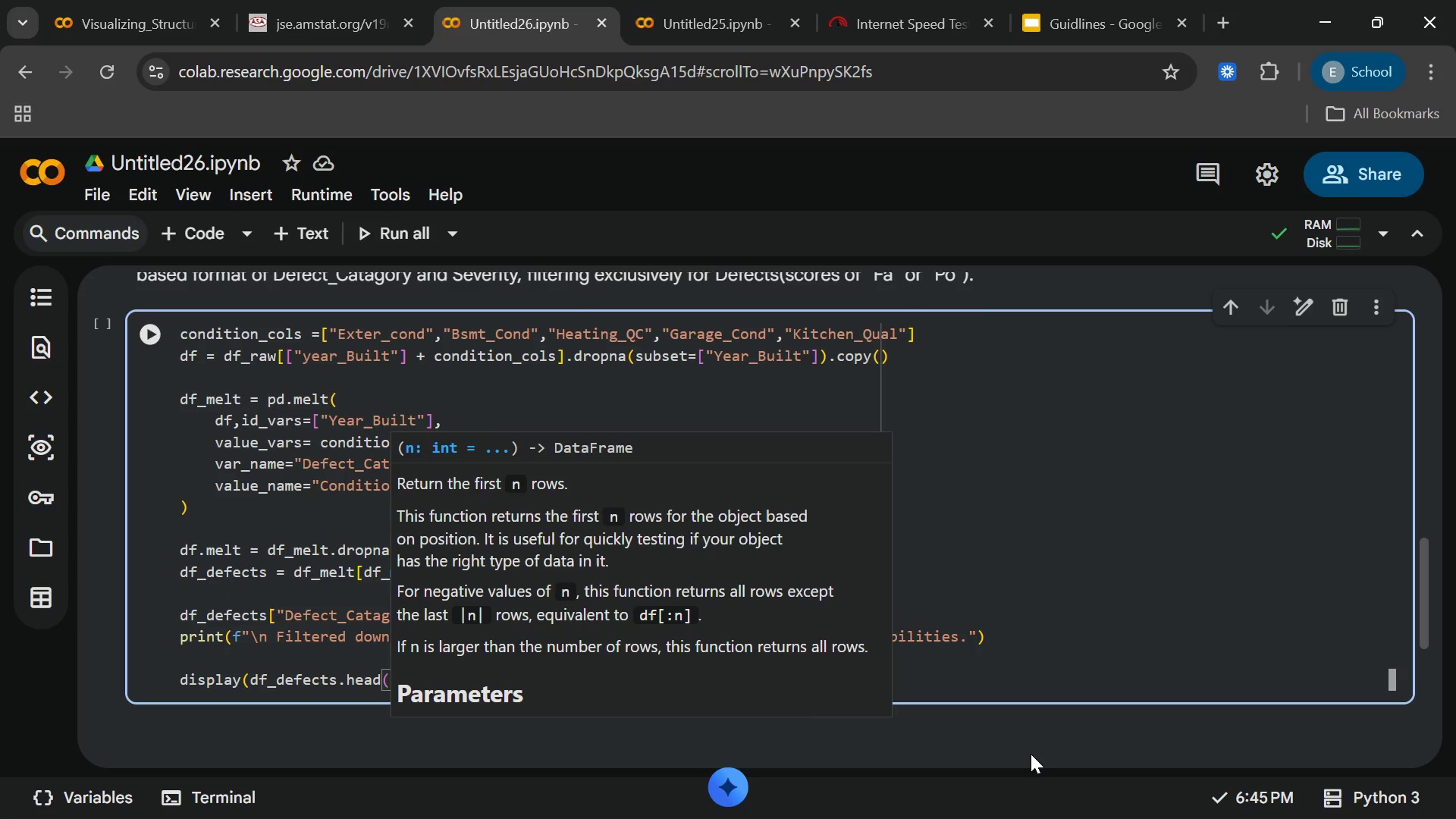 
left_click([362, 601])
 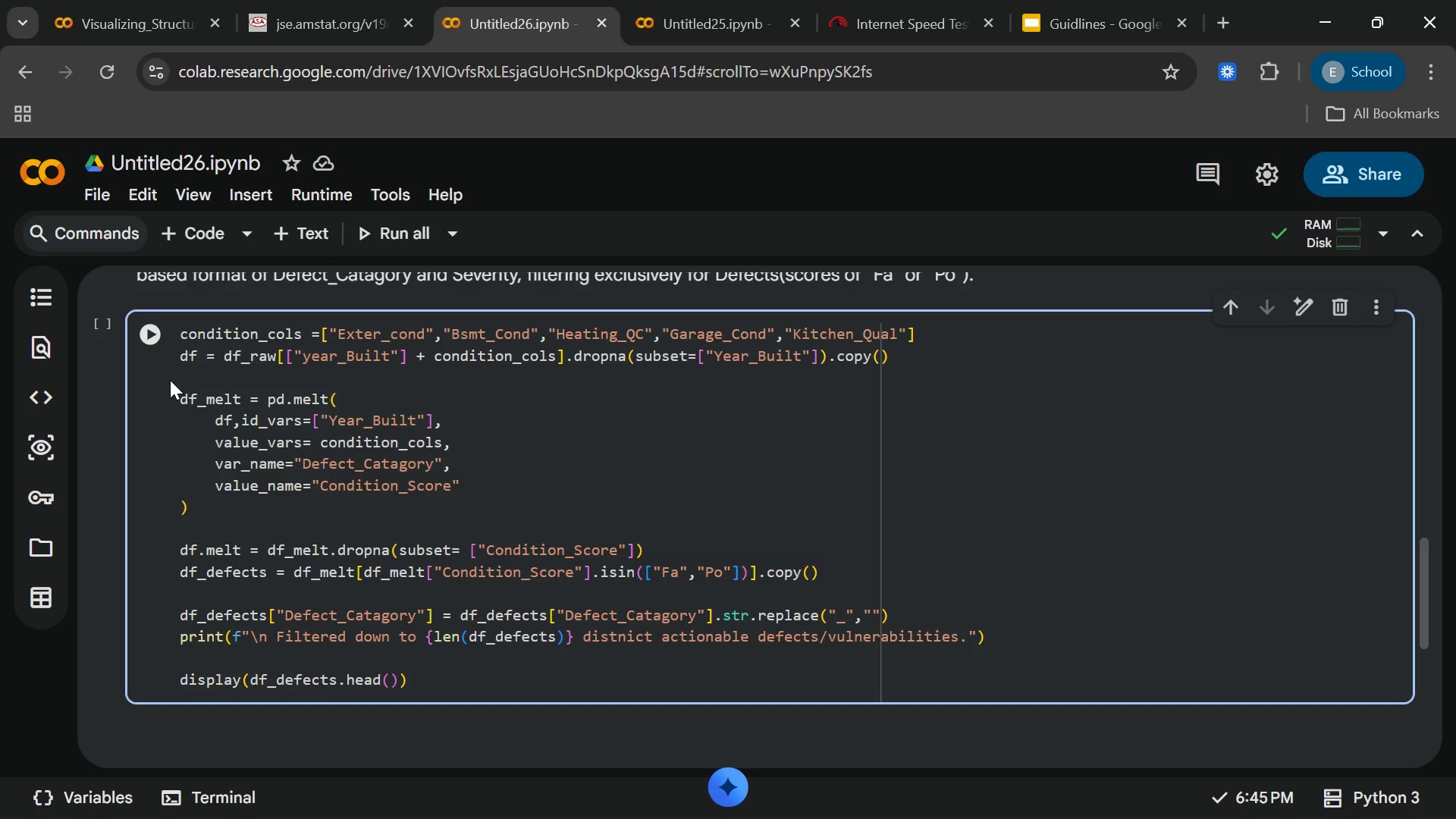 
left_click([148, 339])
 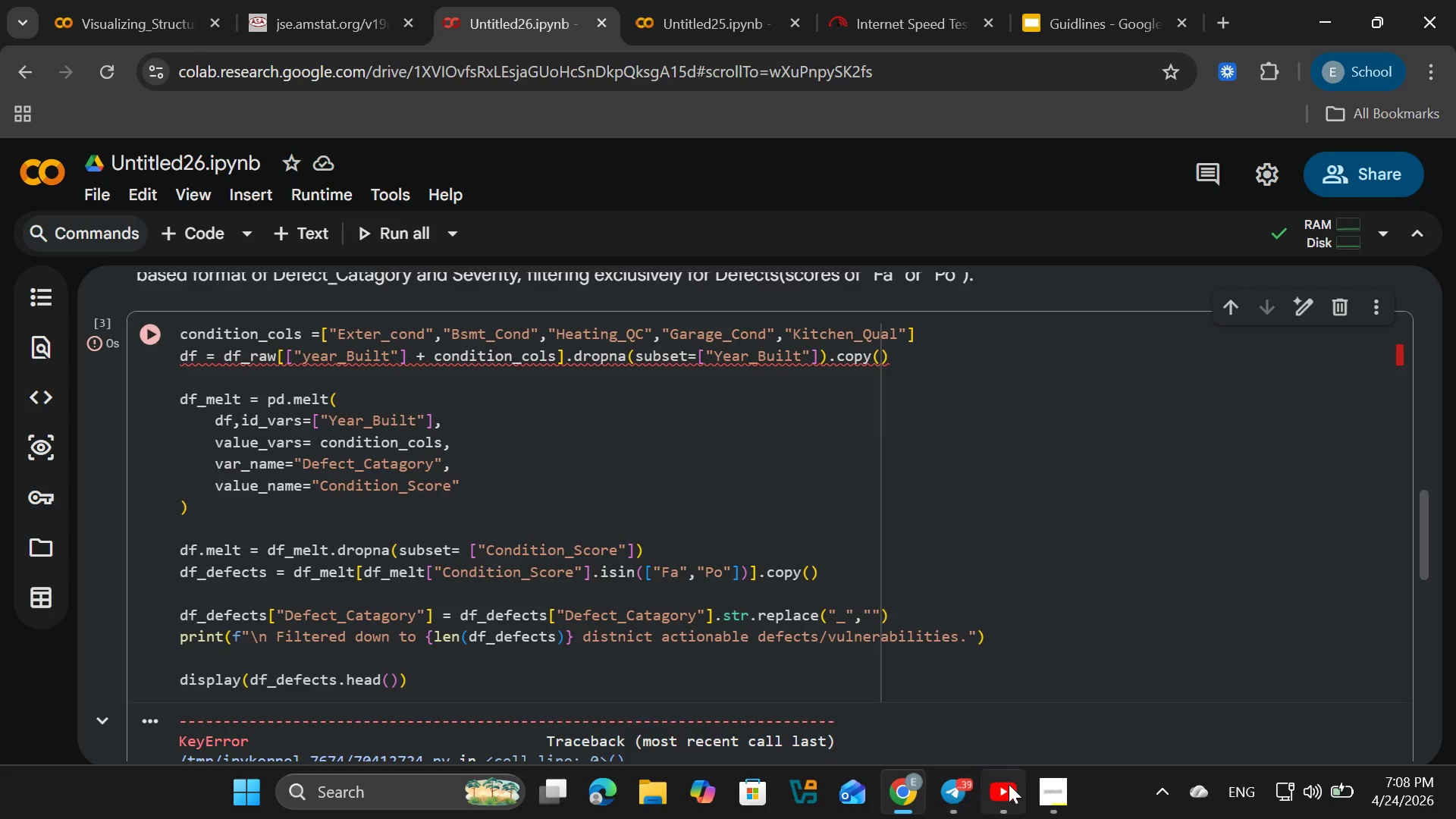 
left_click([1072, 777])